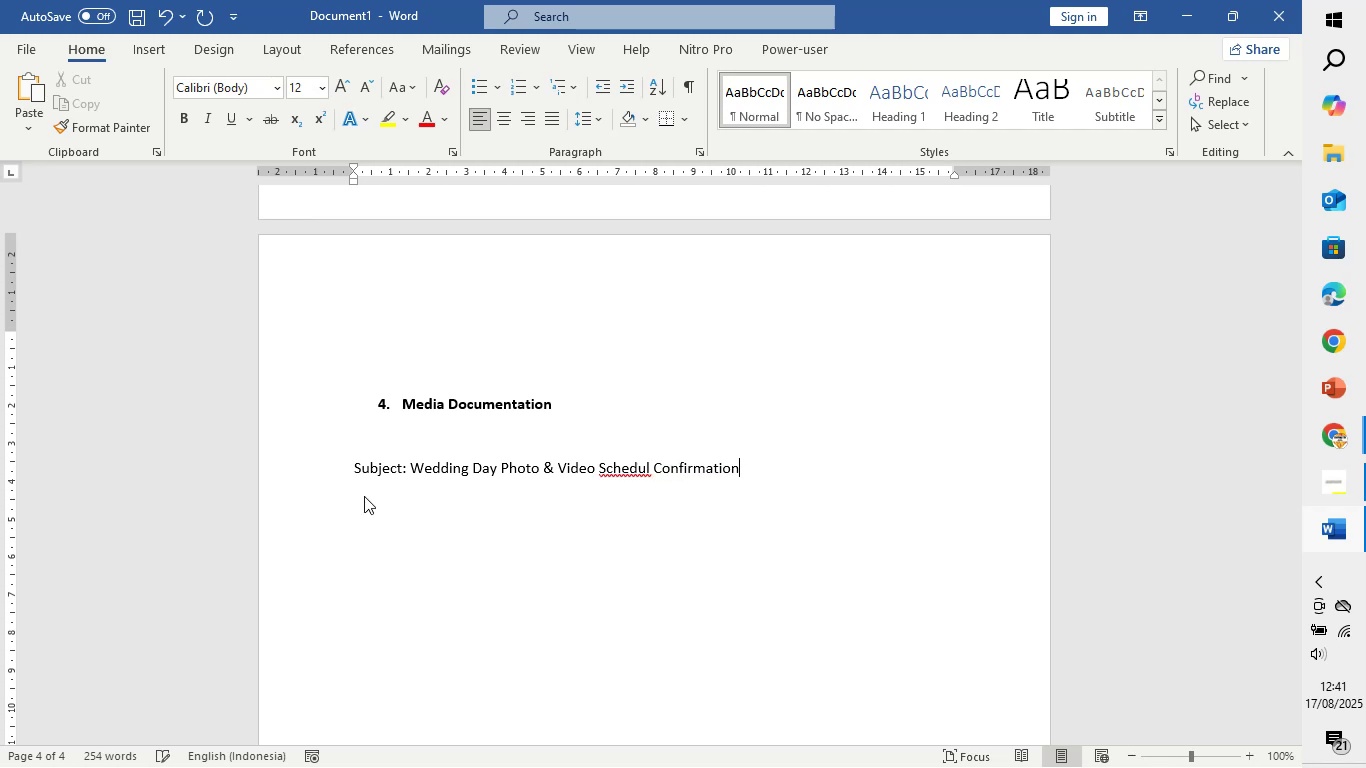 
hold_key(key=ArrowLeft, duration=0.77)
 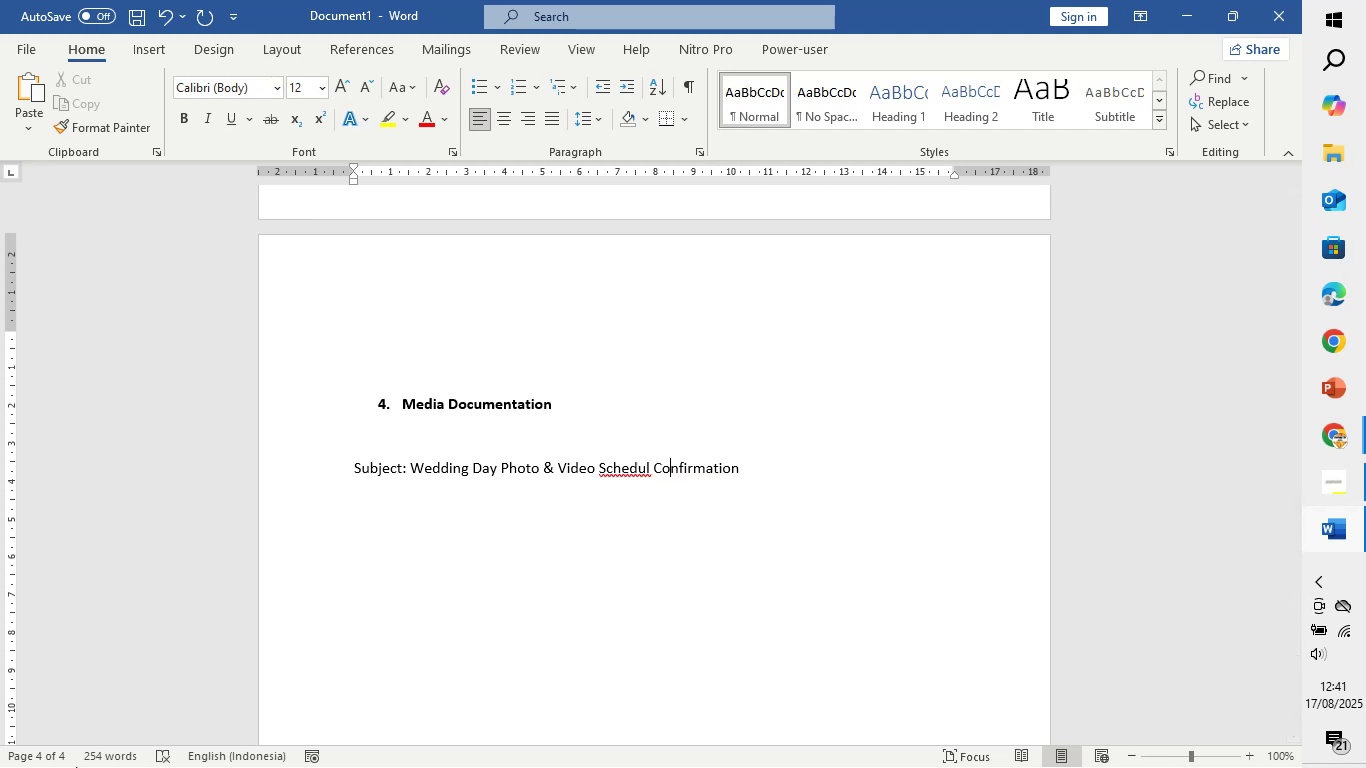 
key(ArrowLeft)
 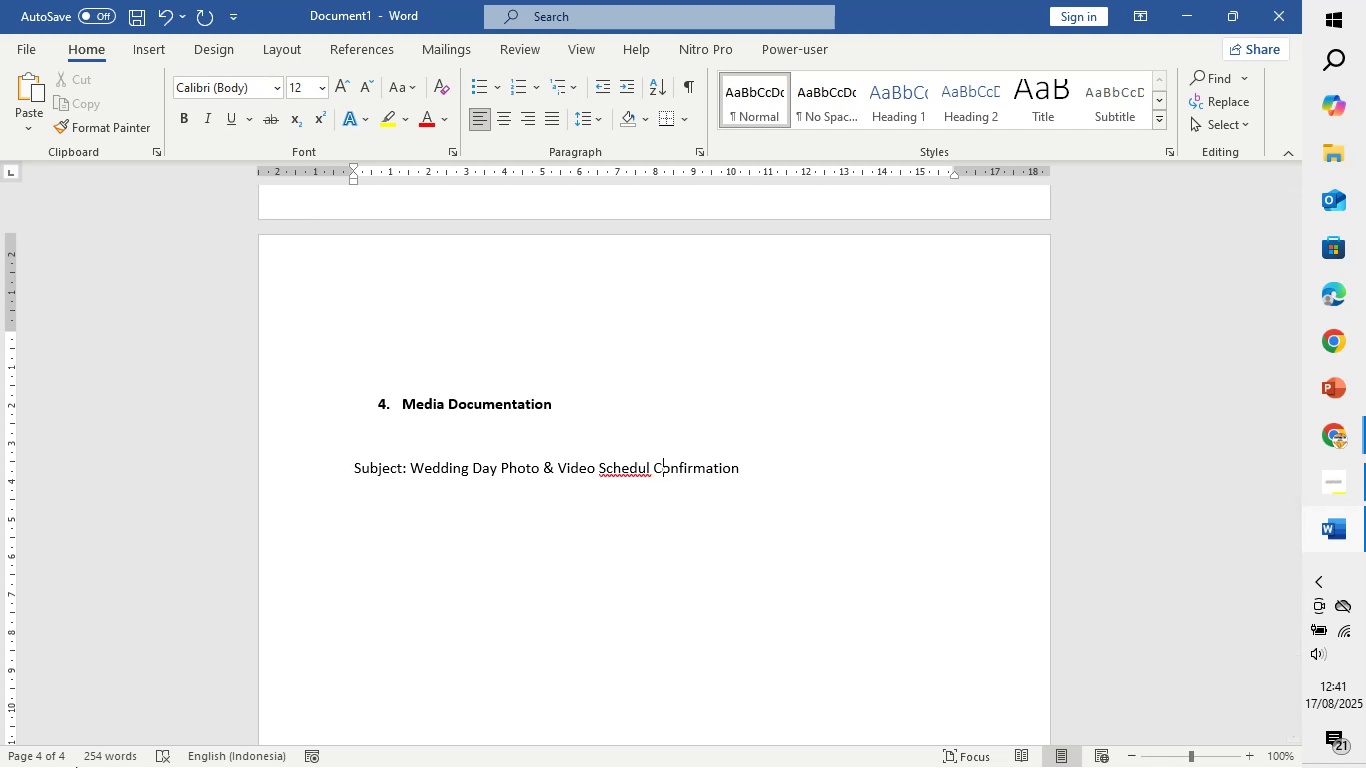 
key(ArrowLeft)
 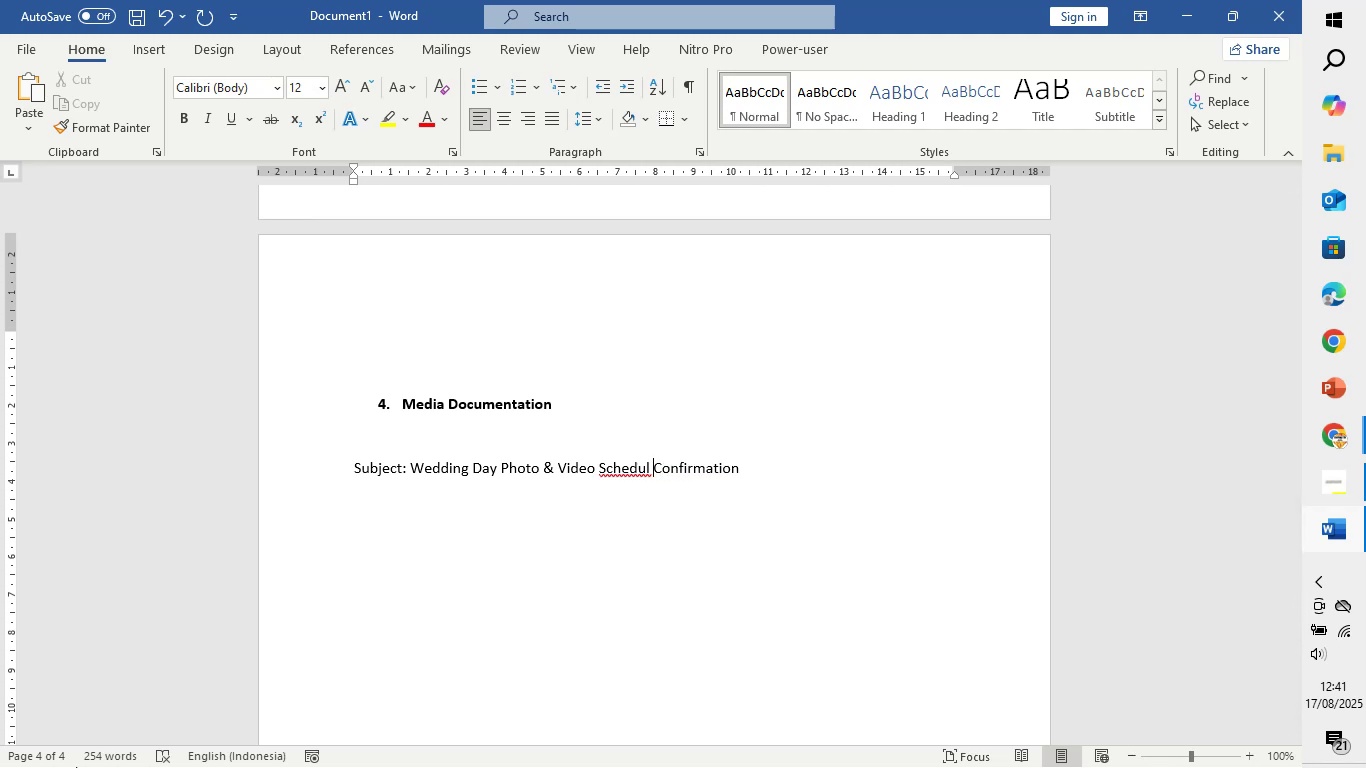 
key(ArrowLeft)
 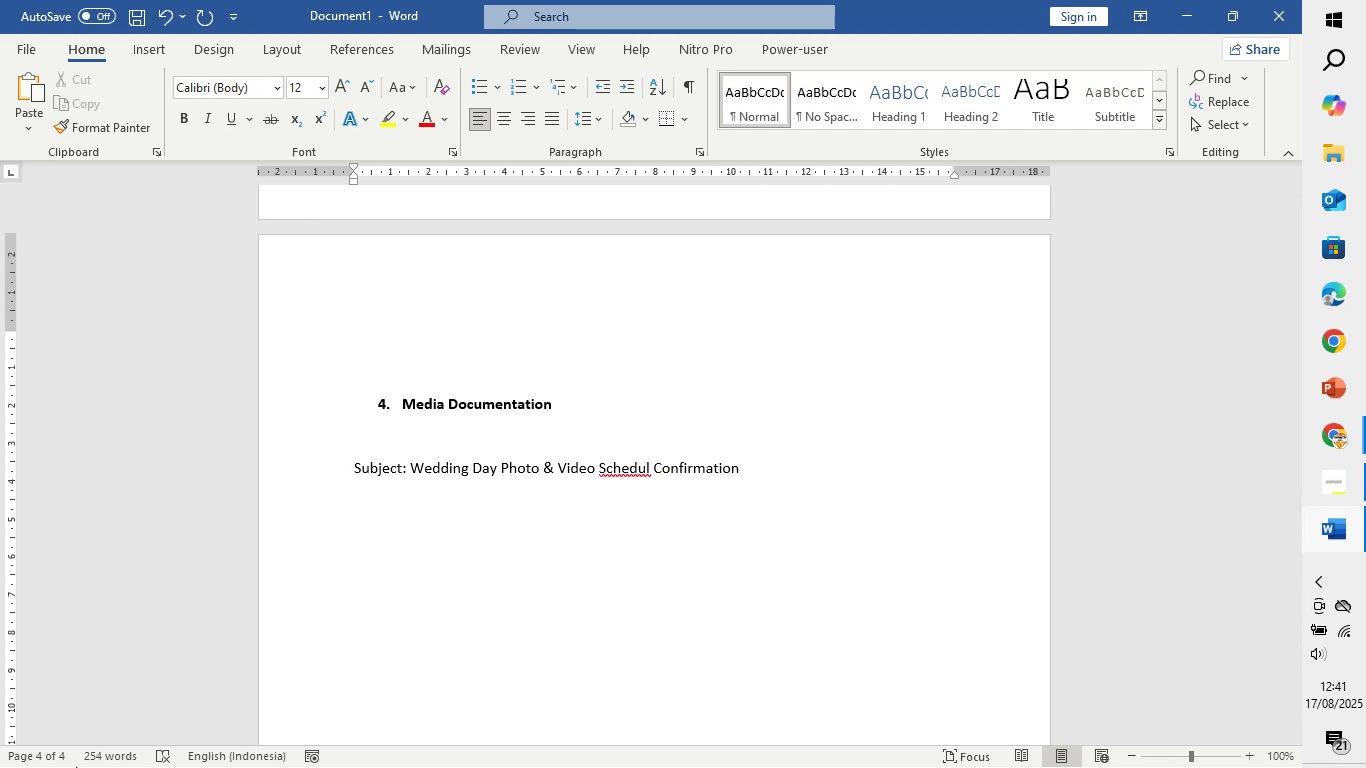 
key(E)
 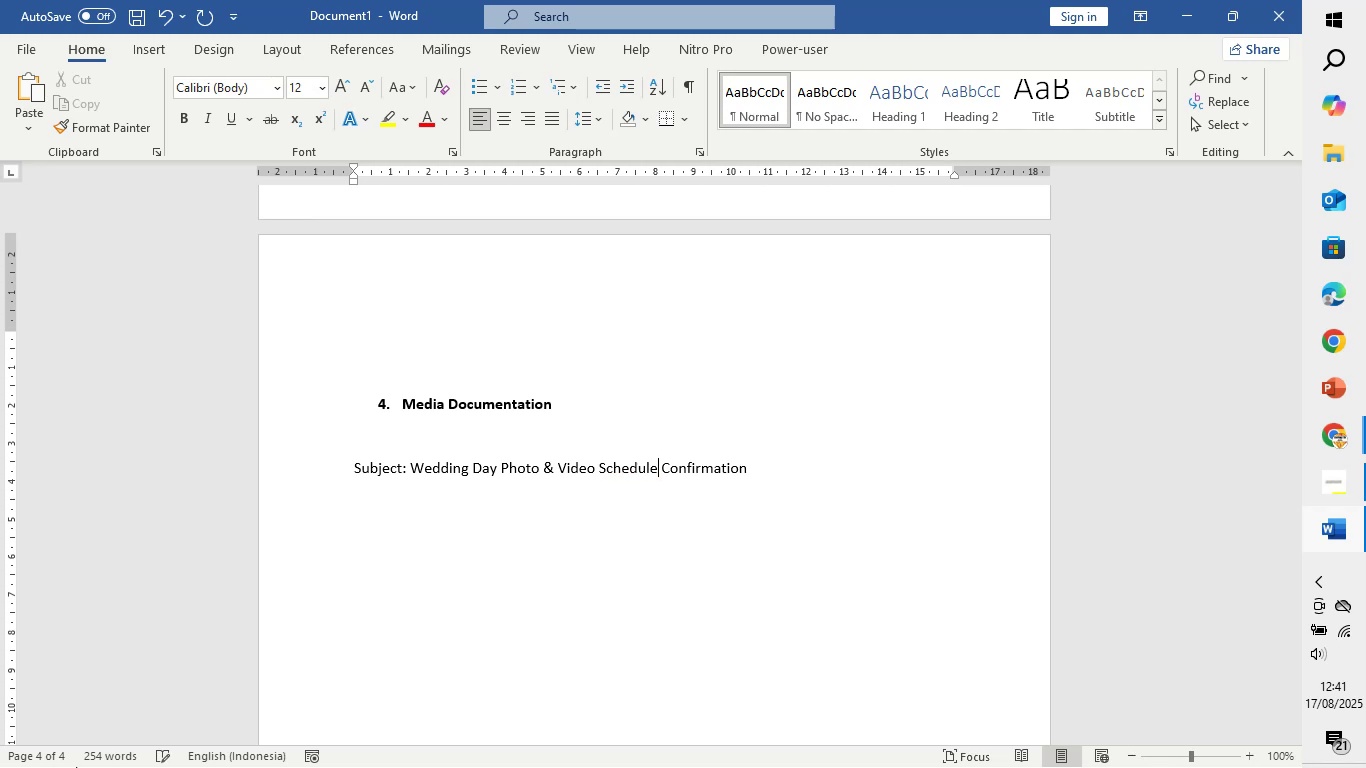 
hold_key(key=ArrowRight, duration=0.7)
 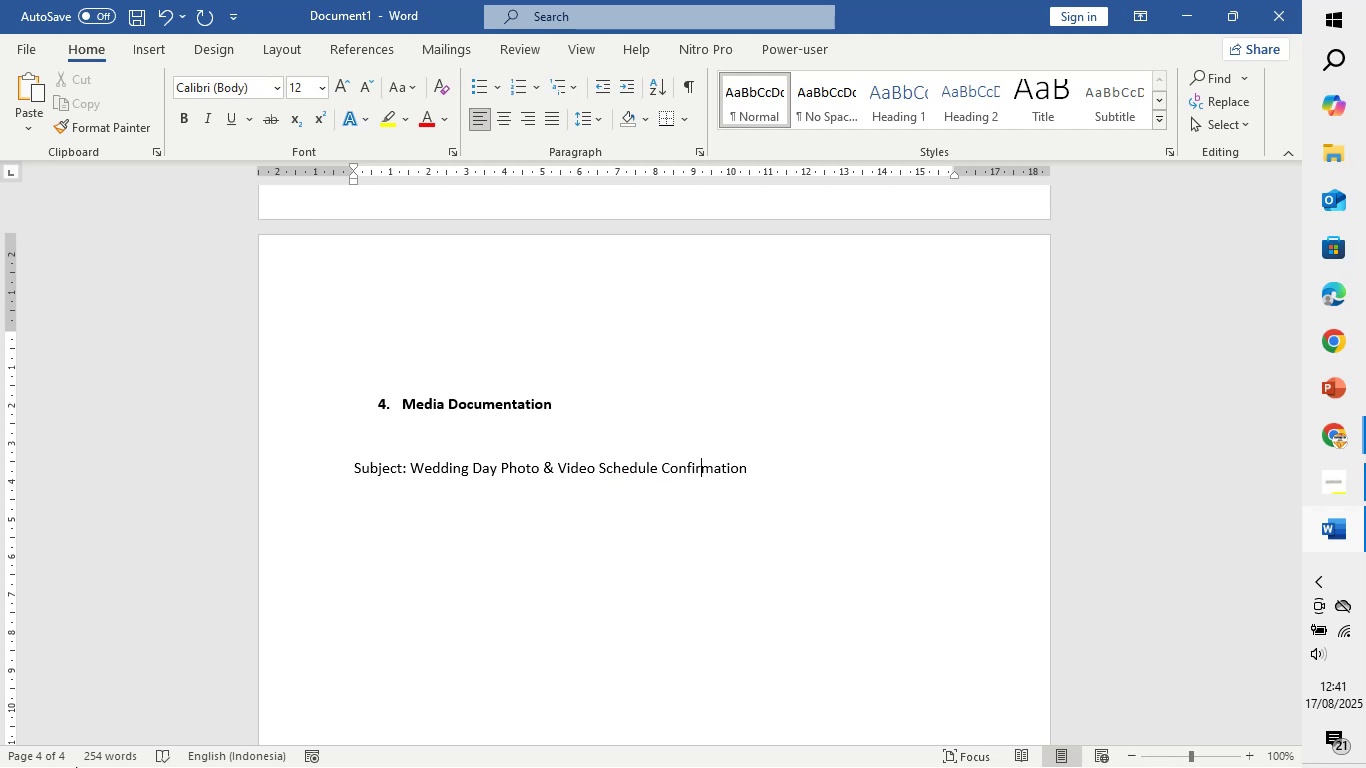 
key(ArrowRight)
 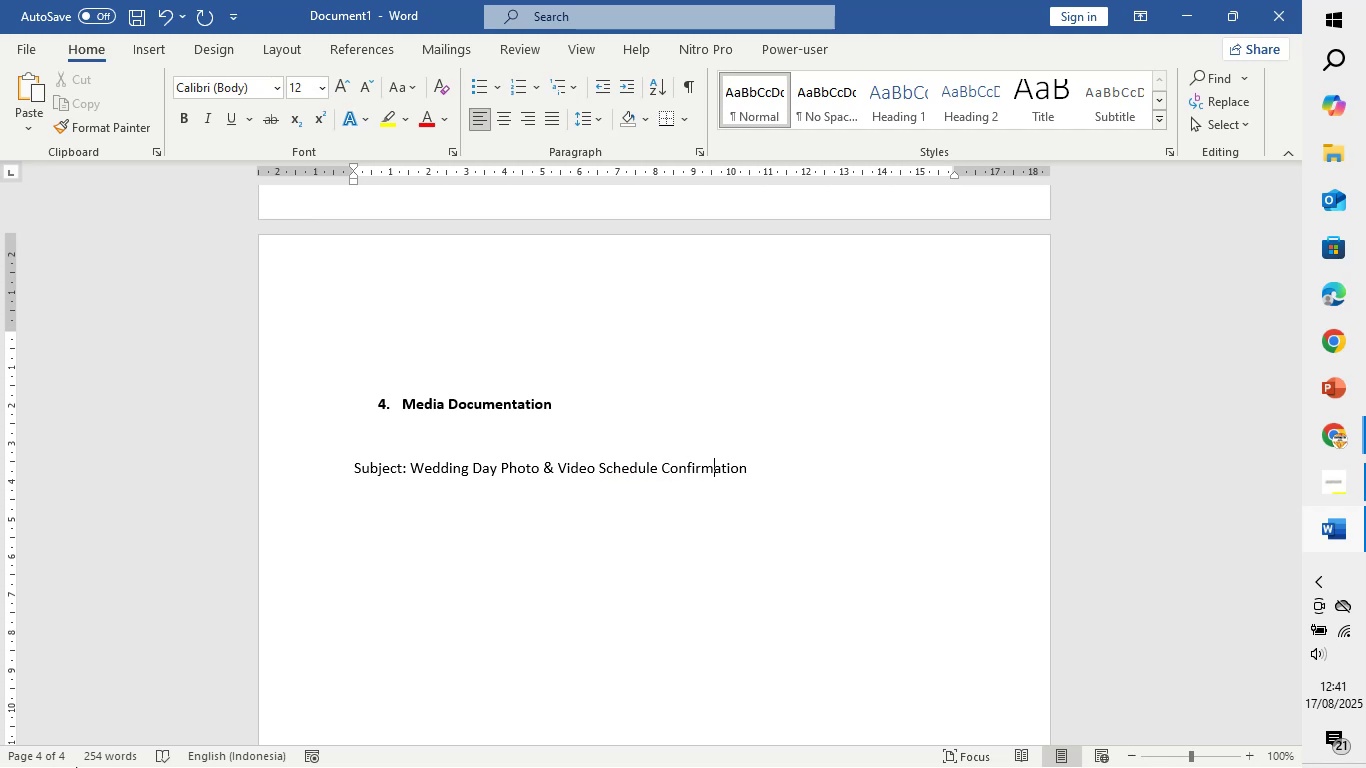 
key(ArrowRight)
 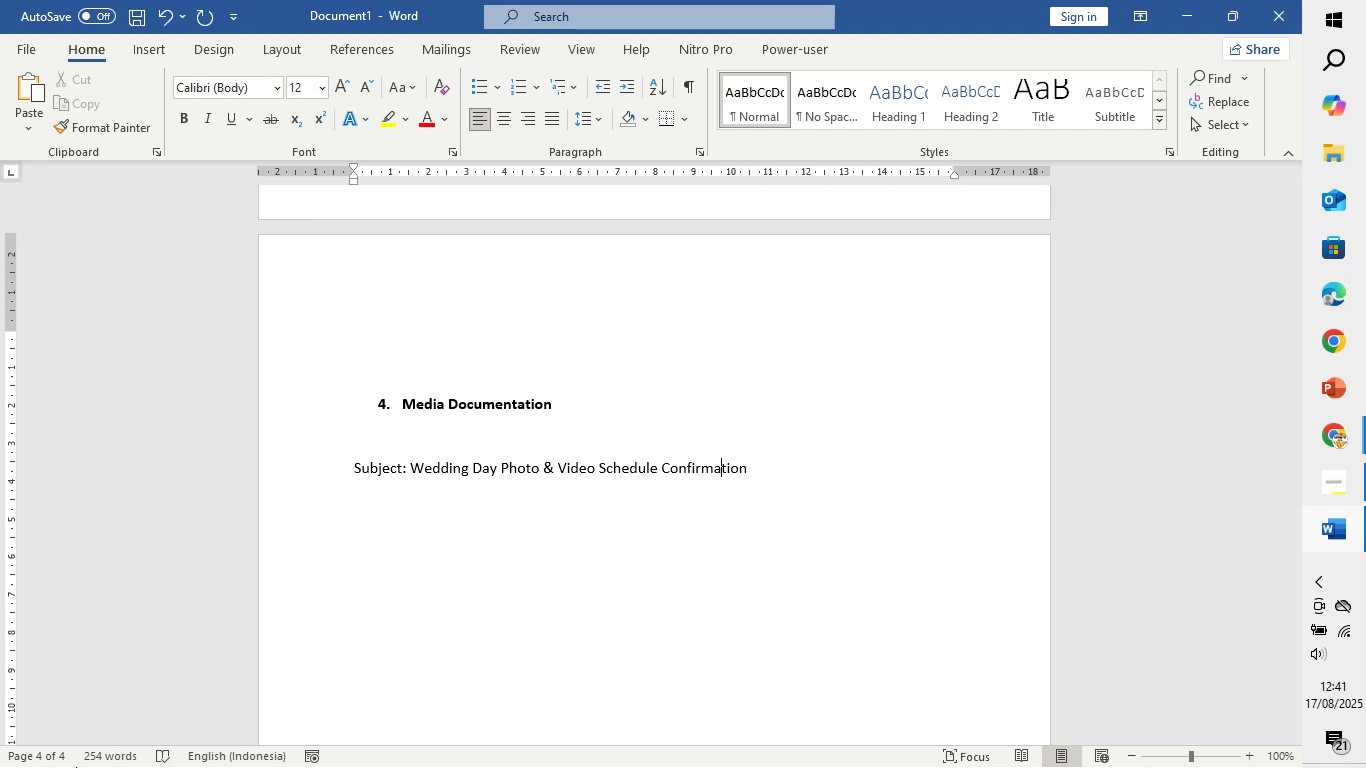 
key(ArrowRight)
 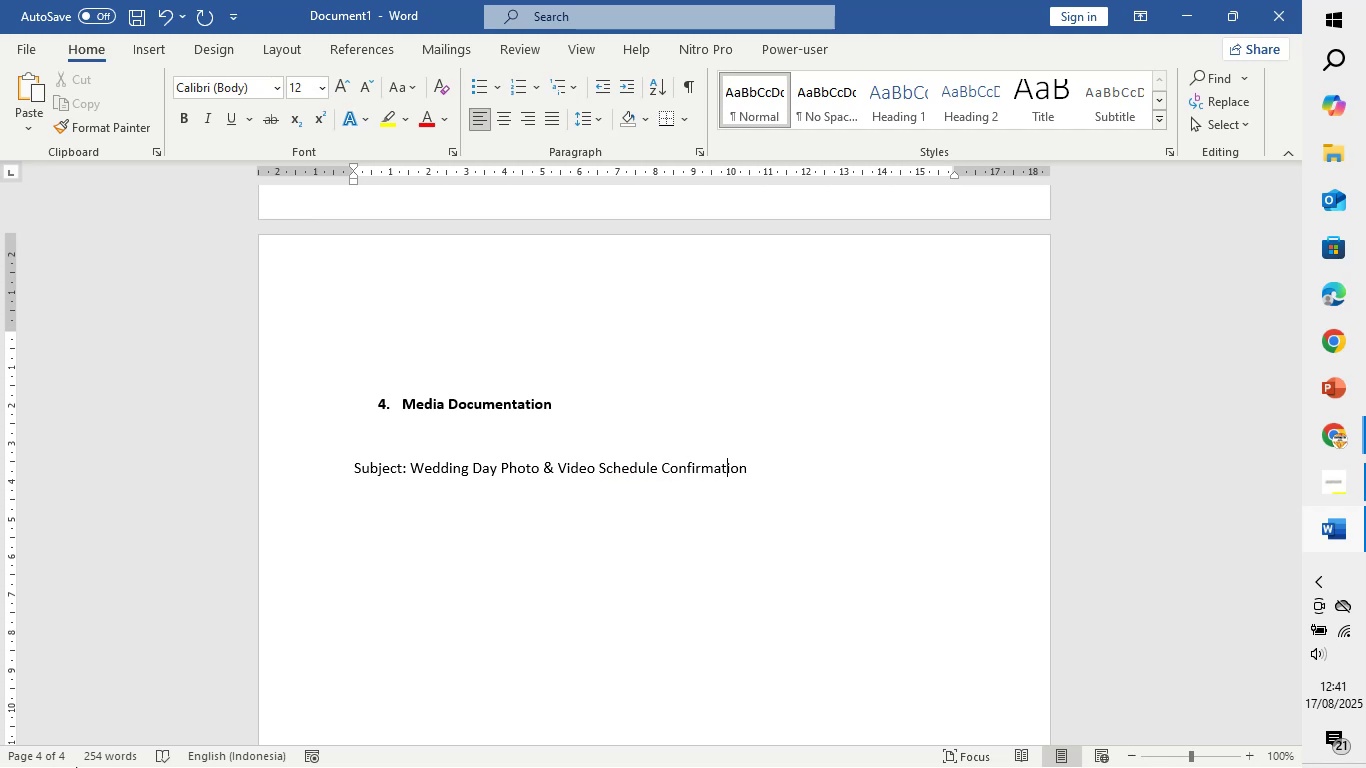 
key(ArrowRight)
 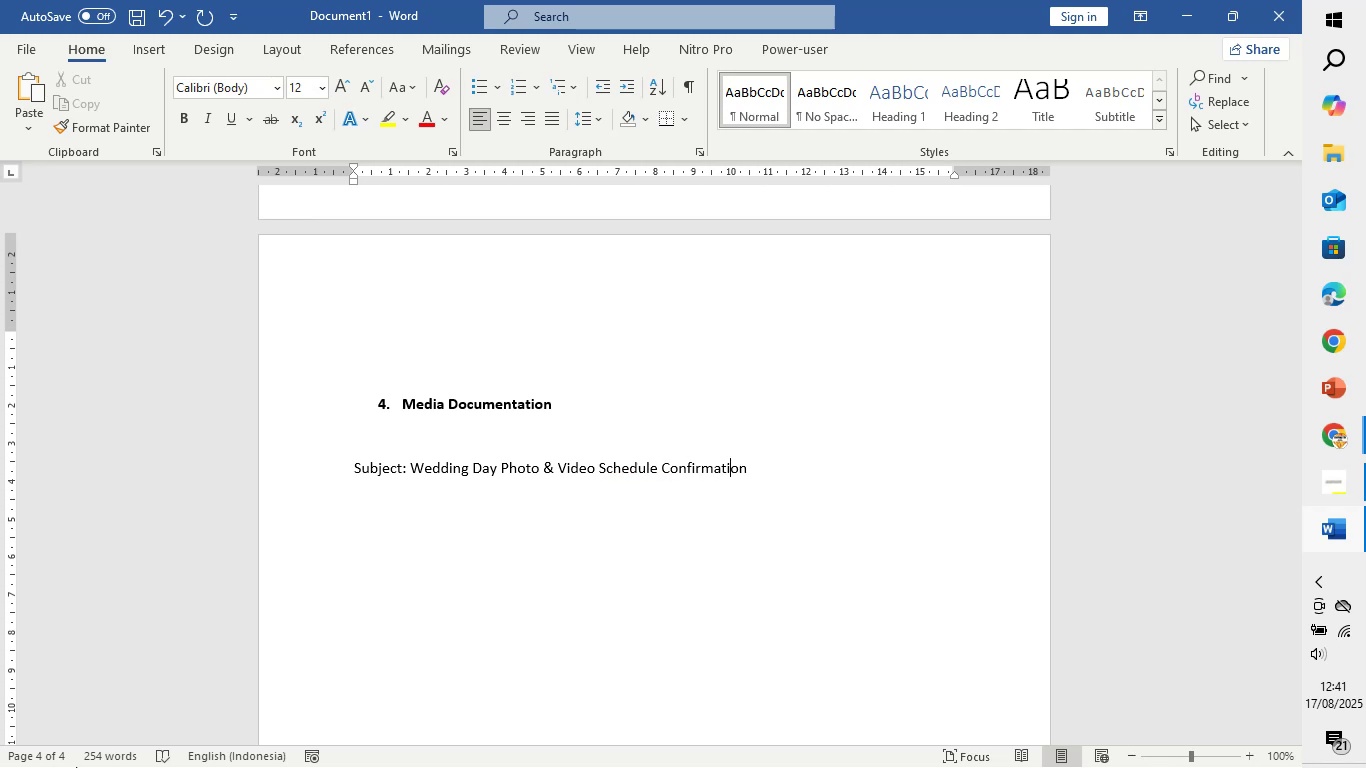 
key(ArrowRight)
 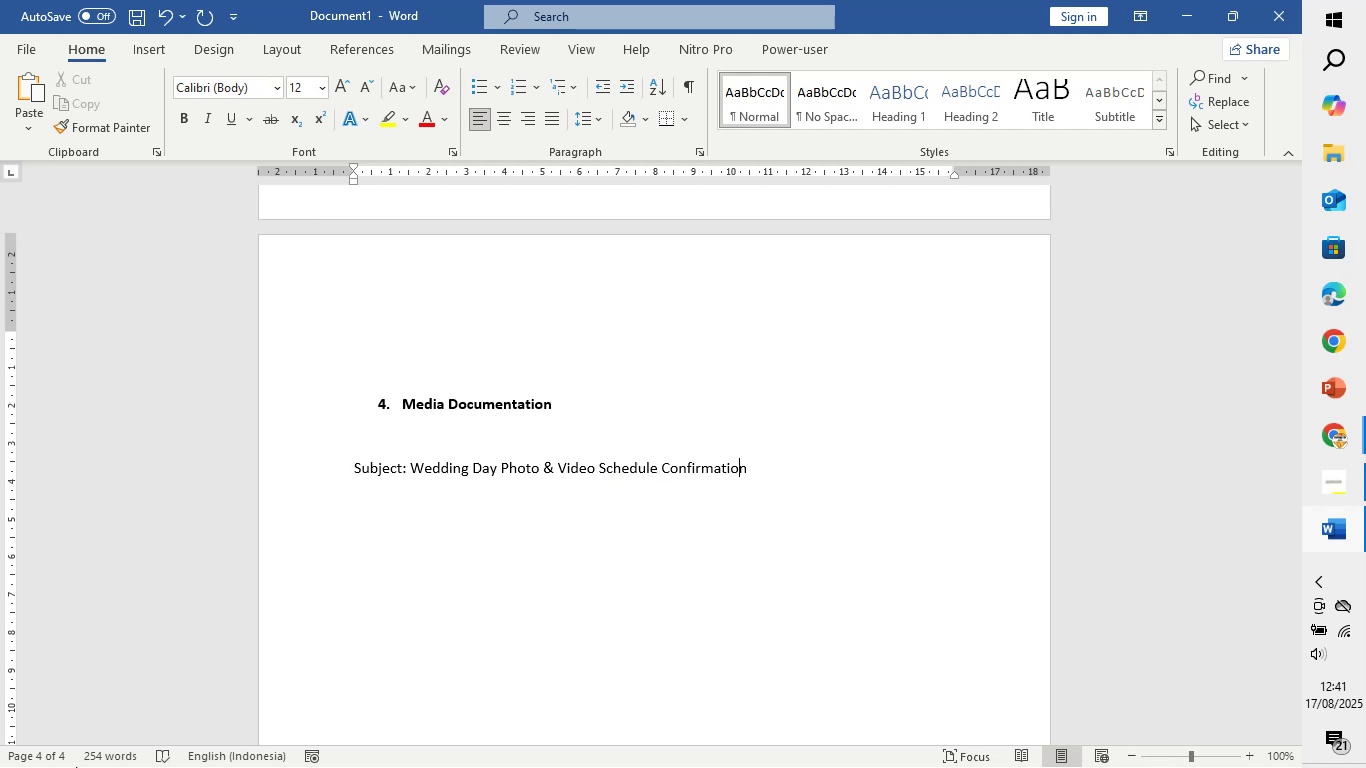 
key(ArrowRight)
 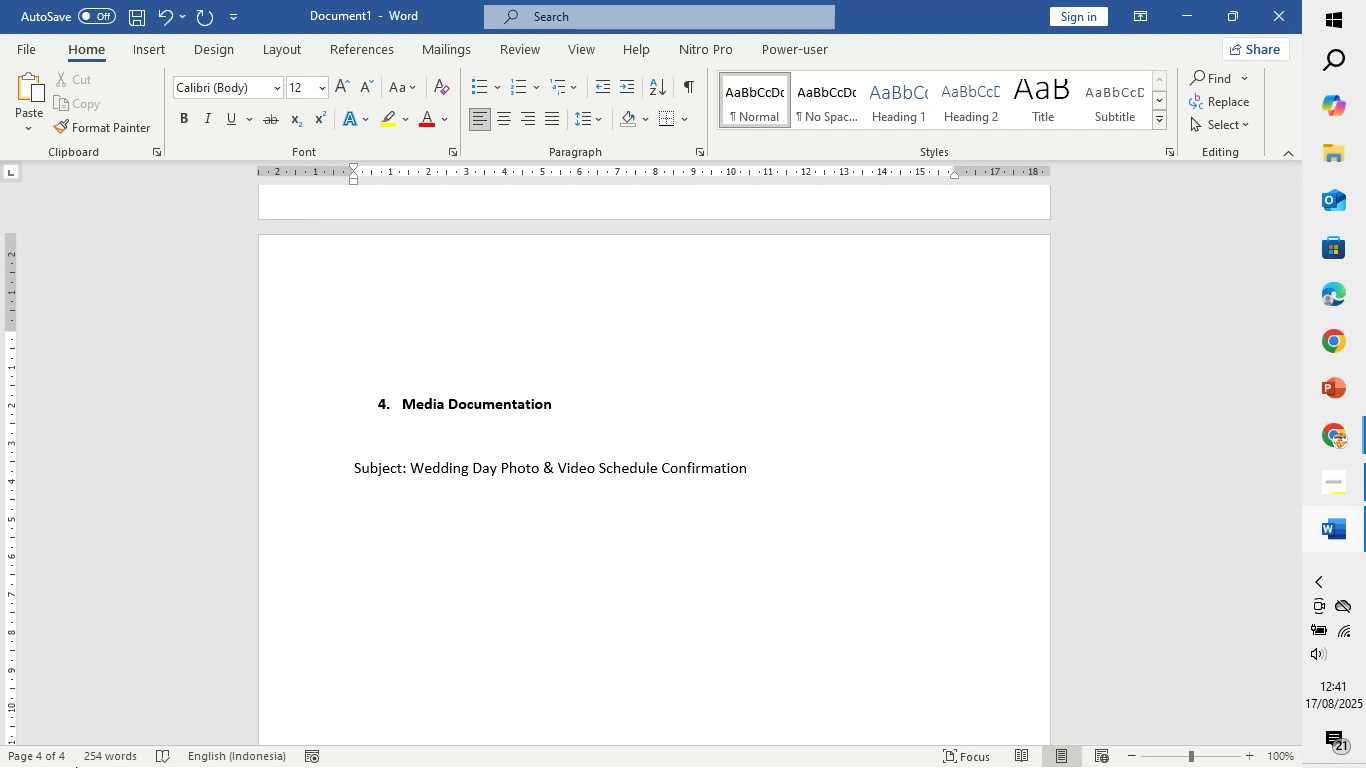 
key(Enter)
 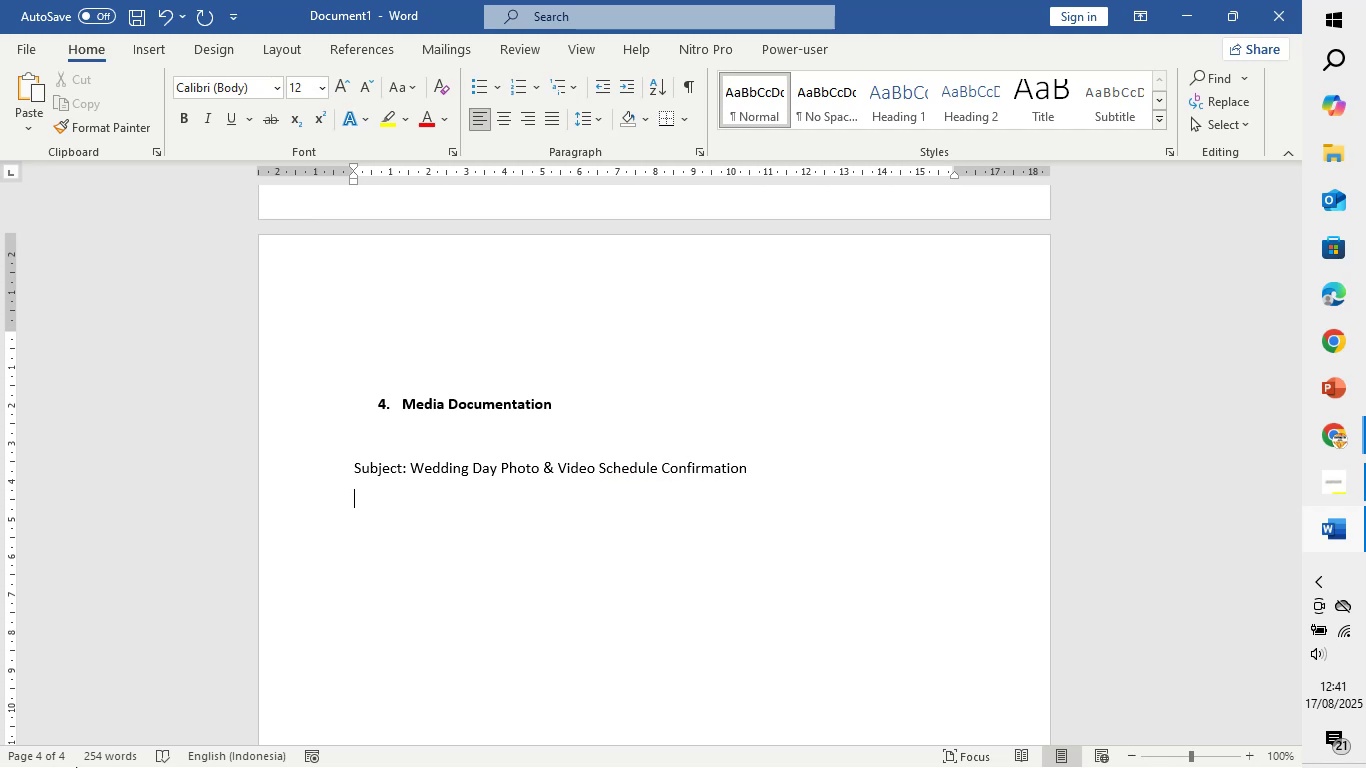 
key(Enter)
 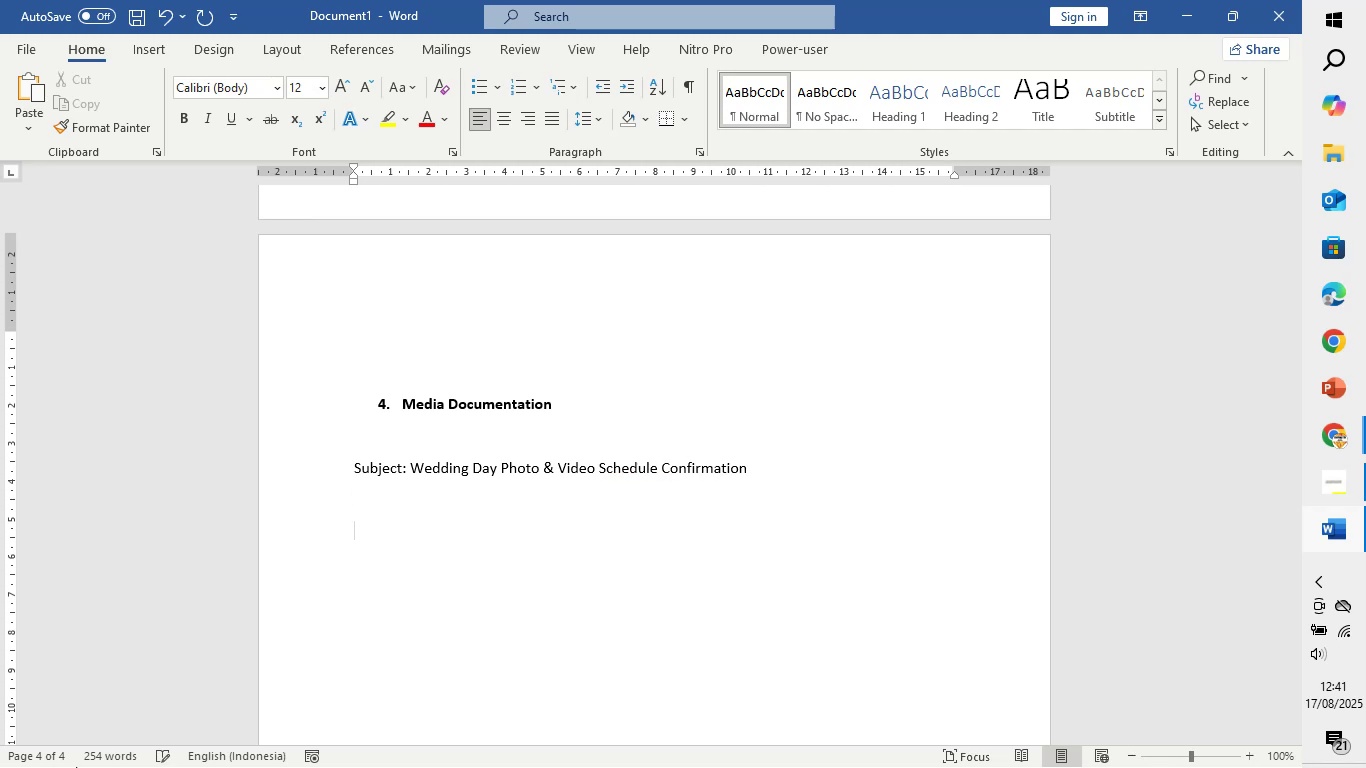 
type(Hi [Media Team Name])
 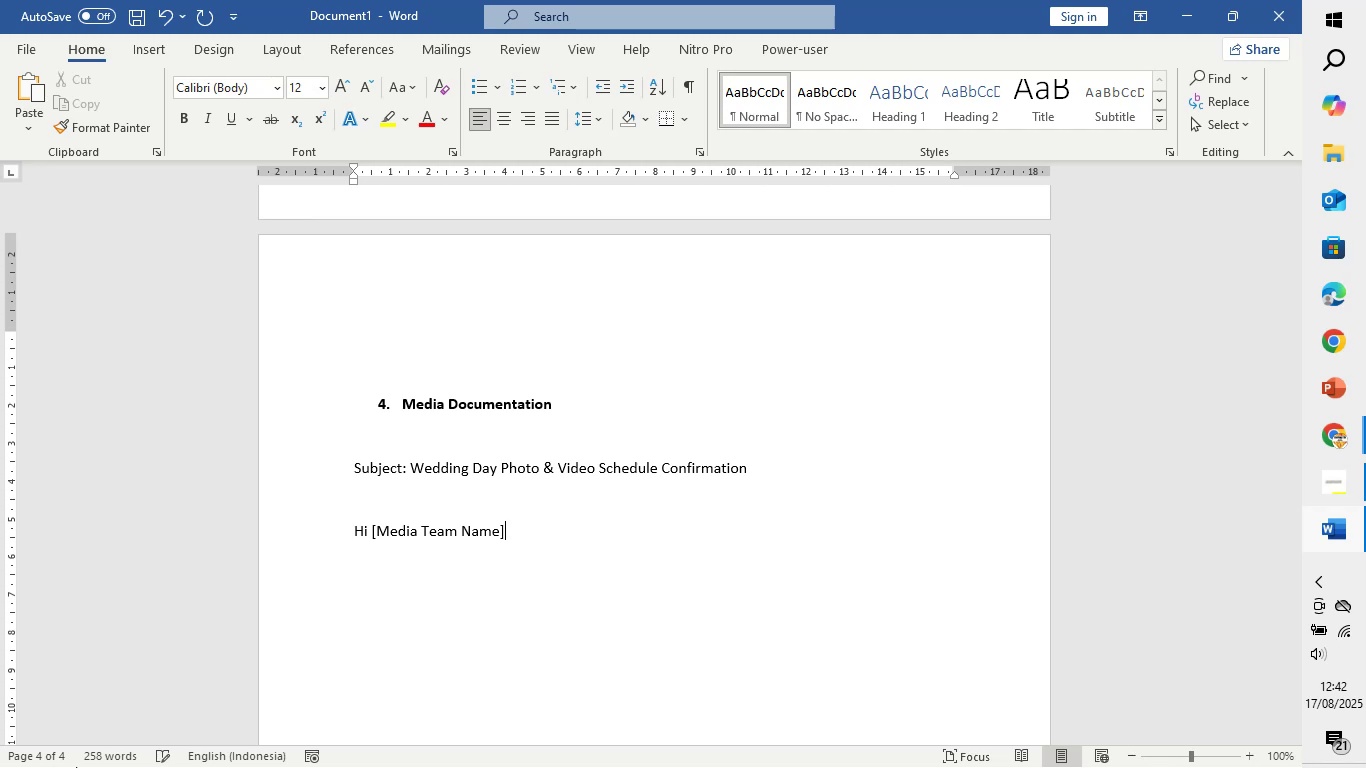 
 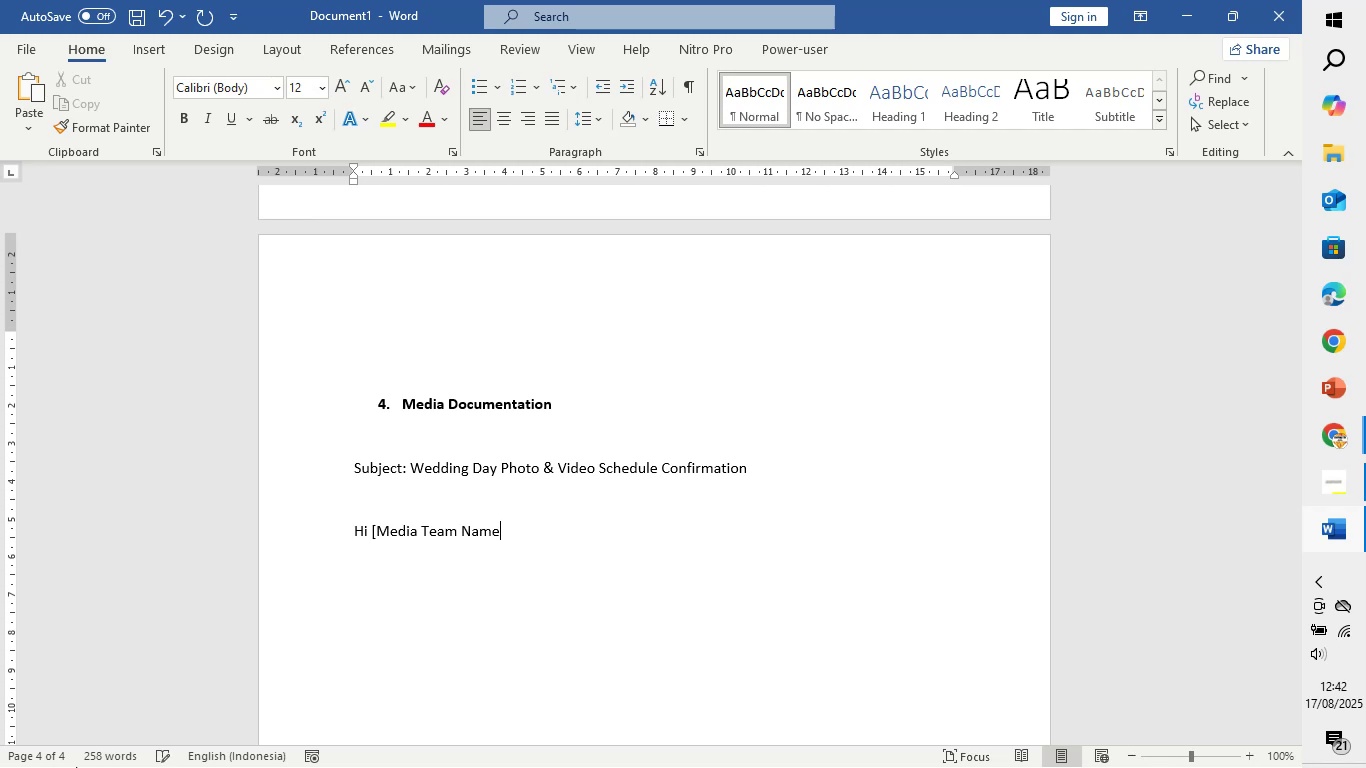 
key(Enter)
 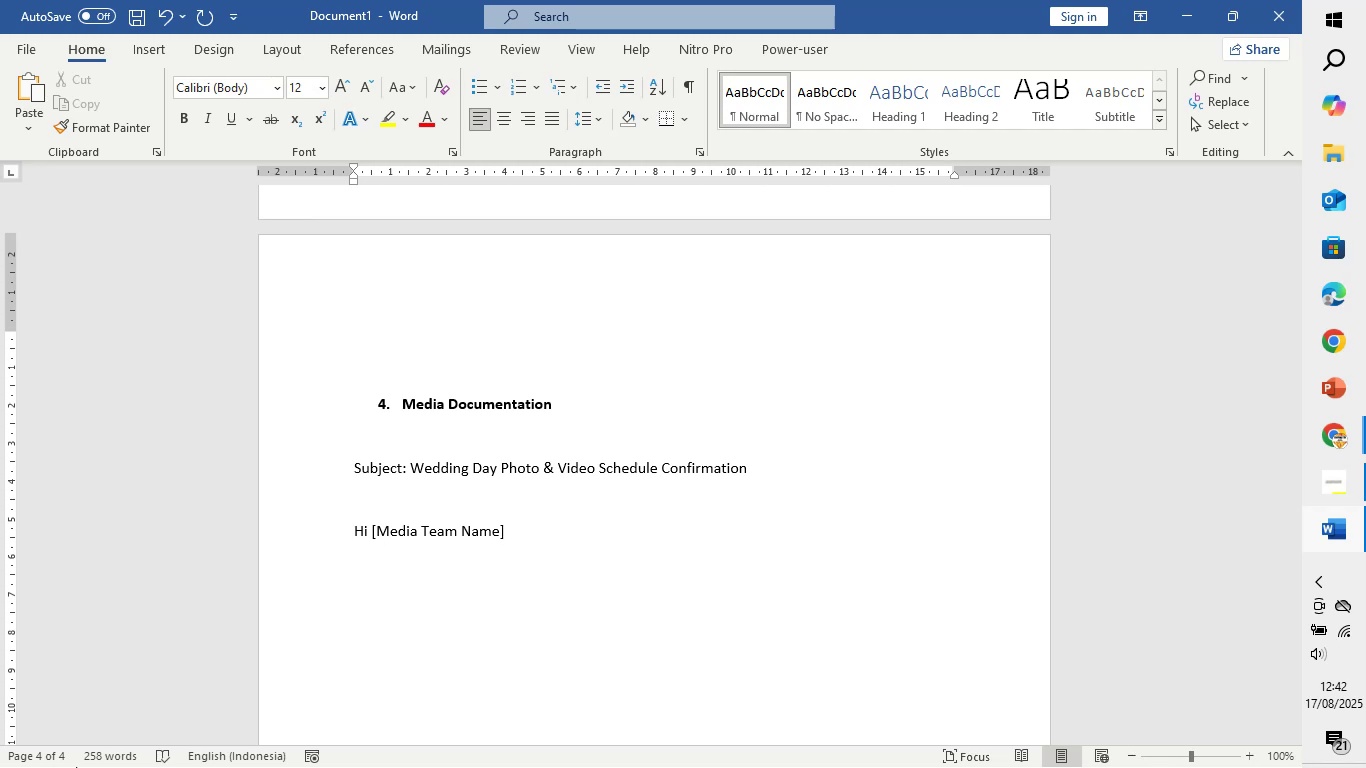 
type(We are excited to have you capture our wedding on Tues)
 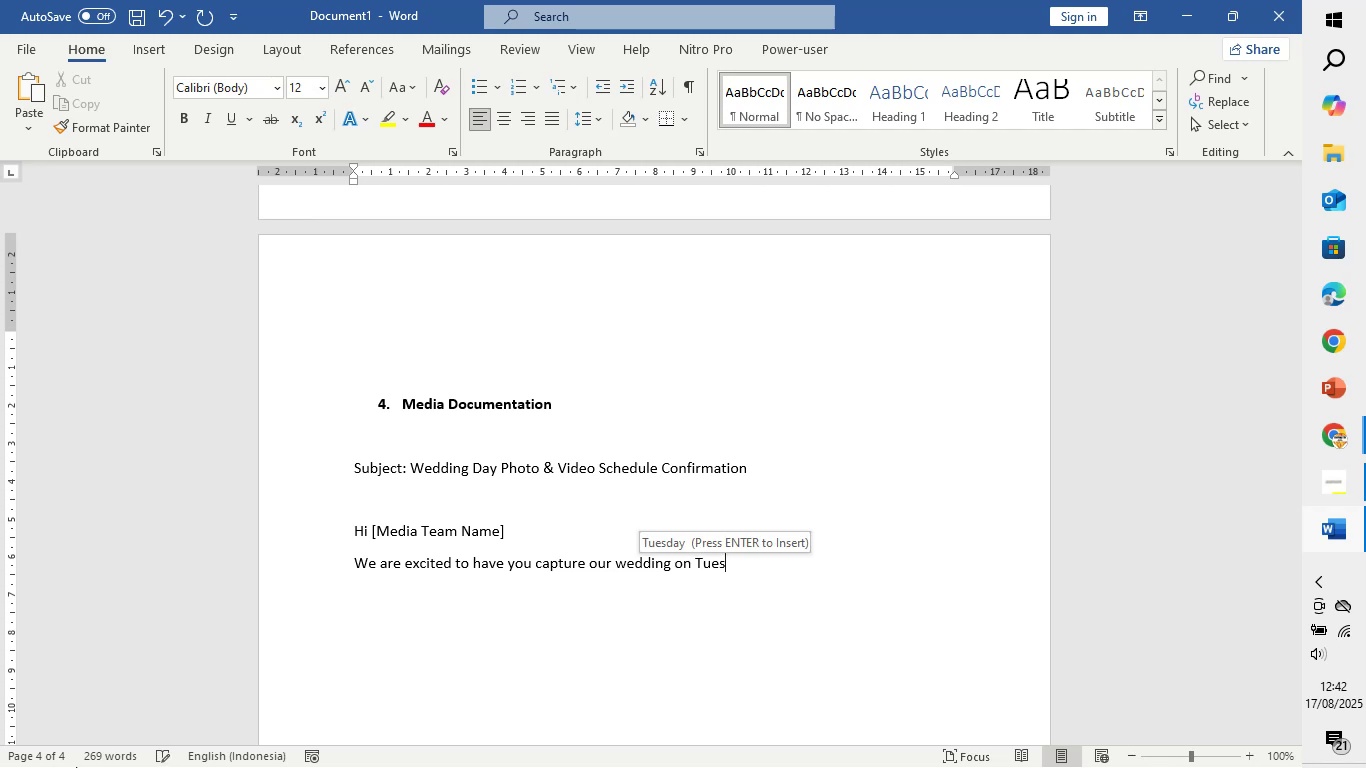 
key(Enter)
 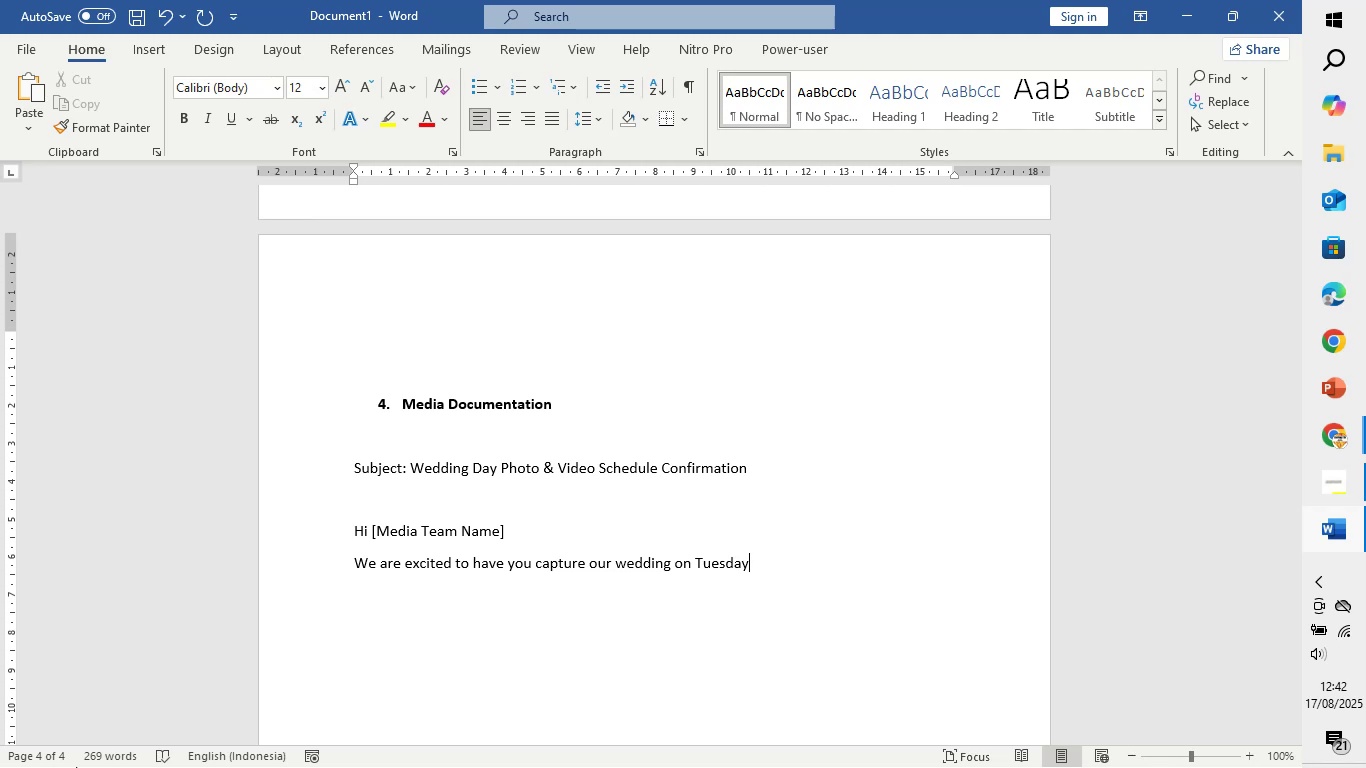 
type(, Octo)
 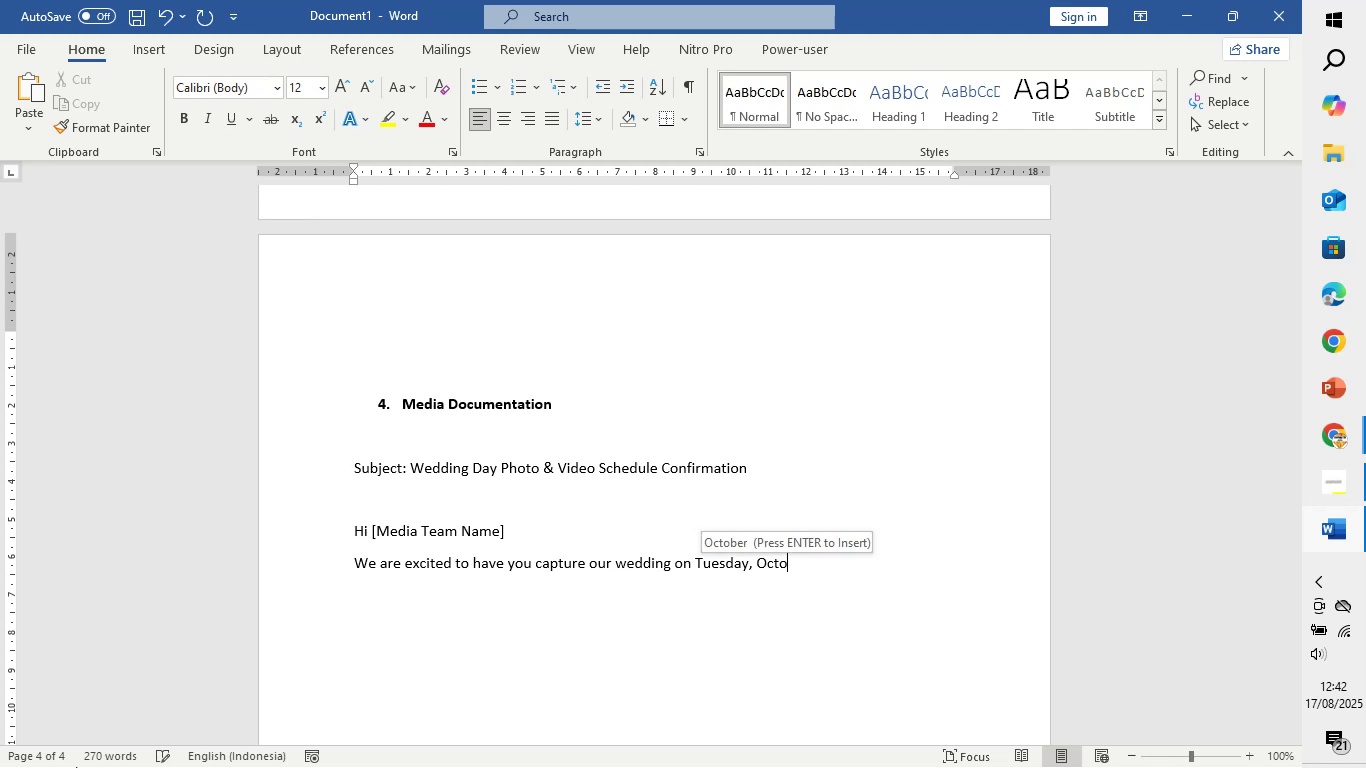 
key(Enter)
 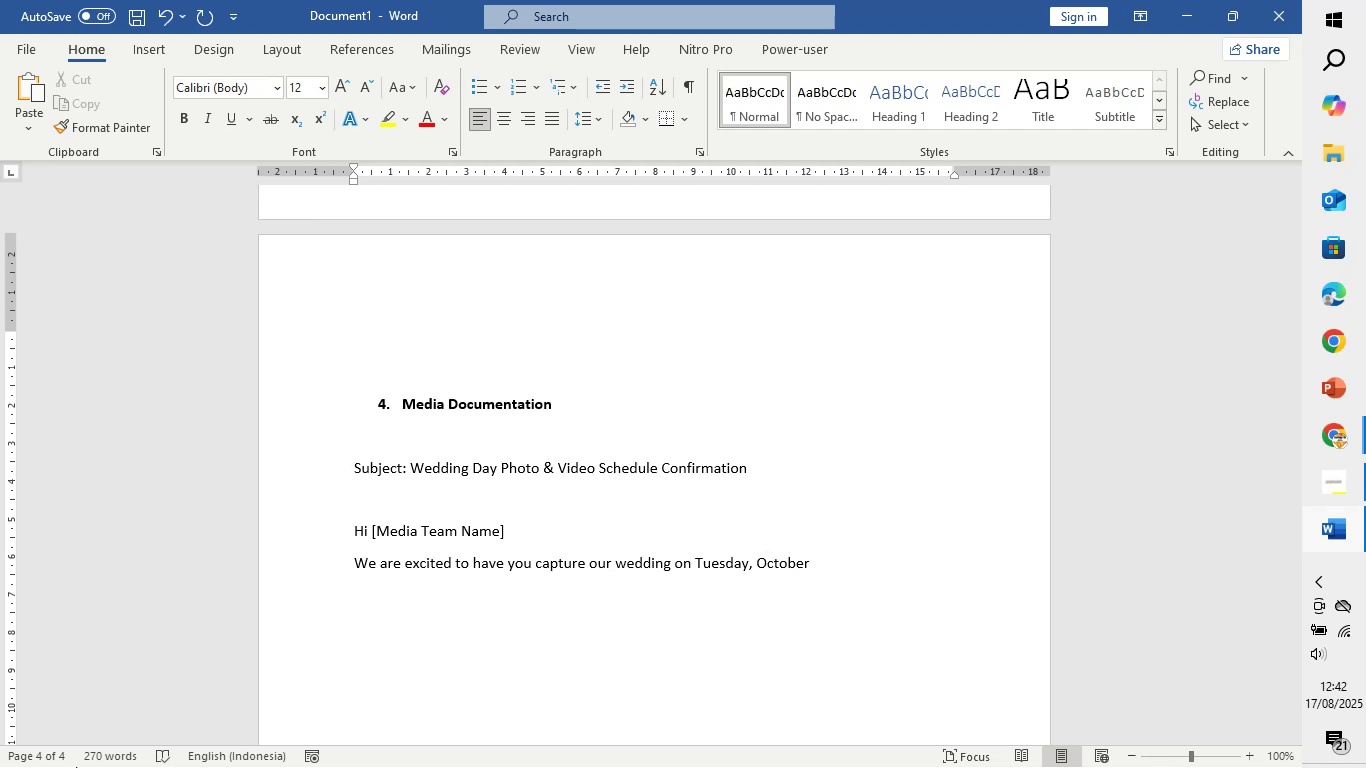 
type(7, 2025)
 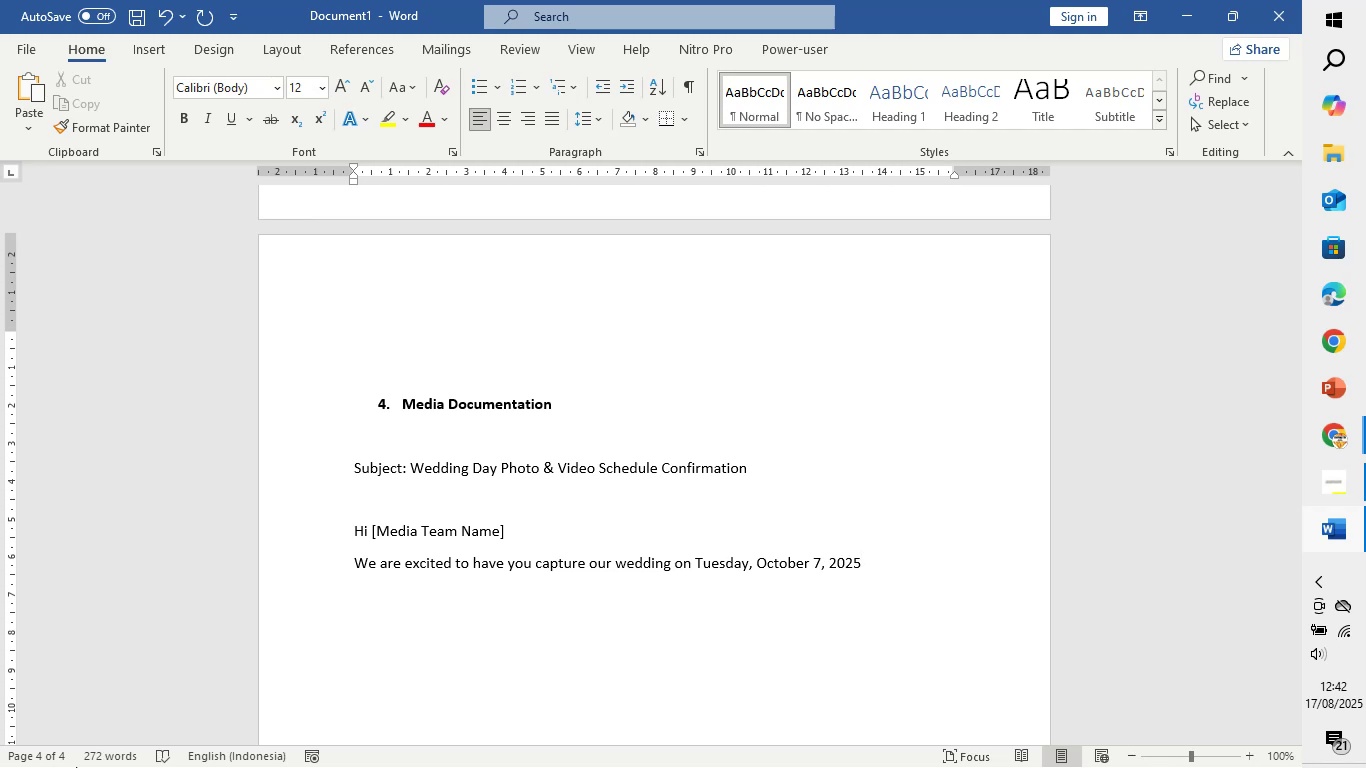 
key(Enter)
 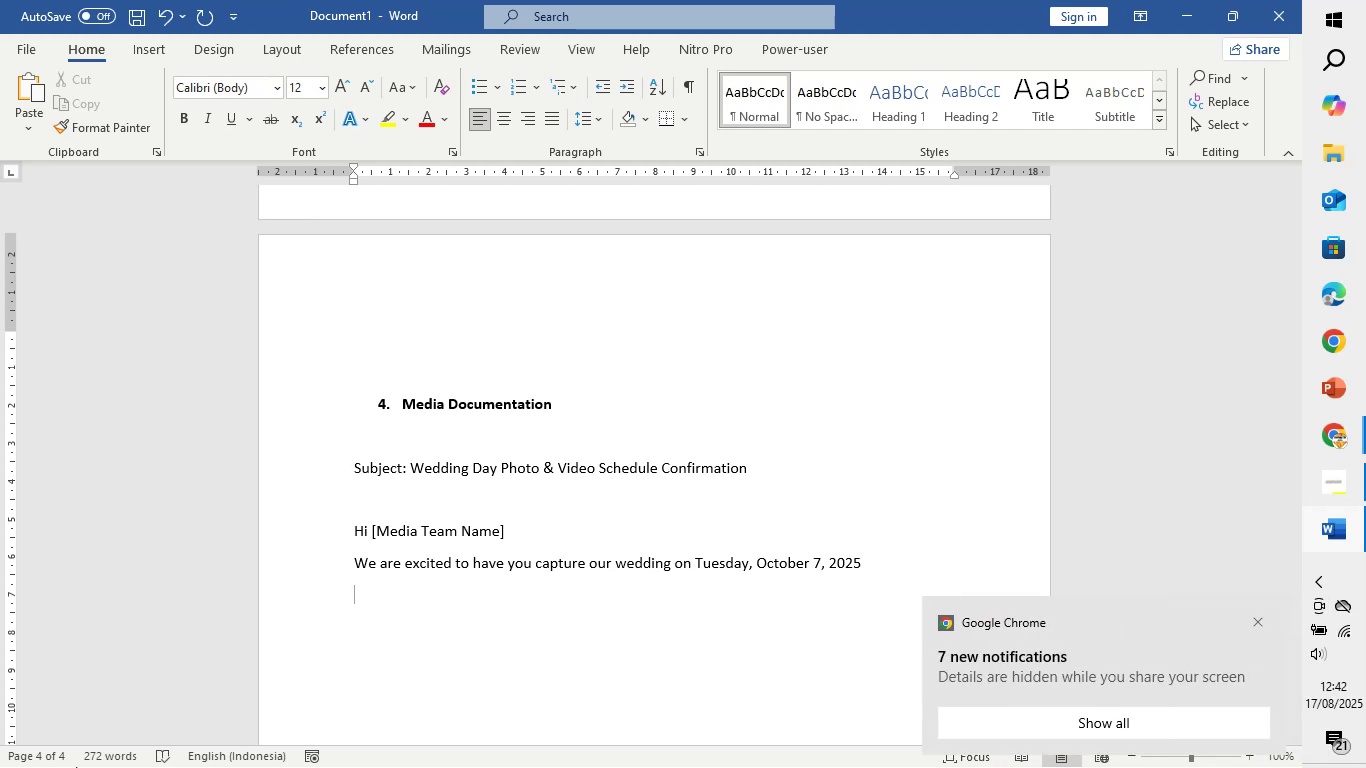 
key(Backslash)
 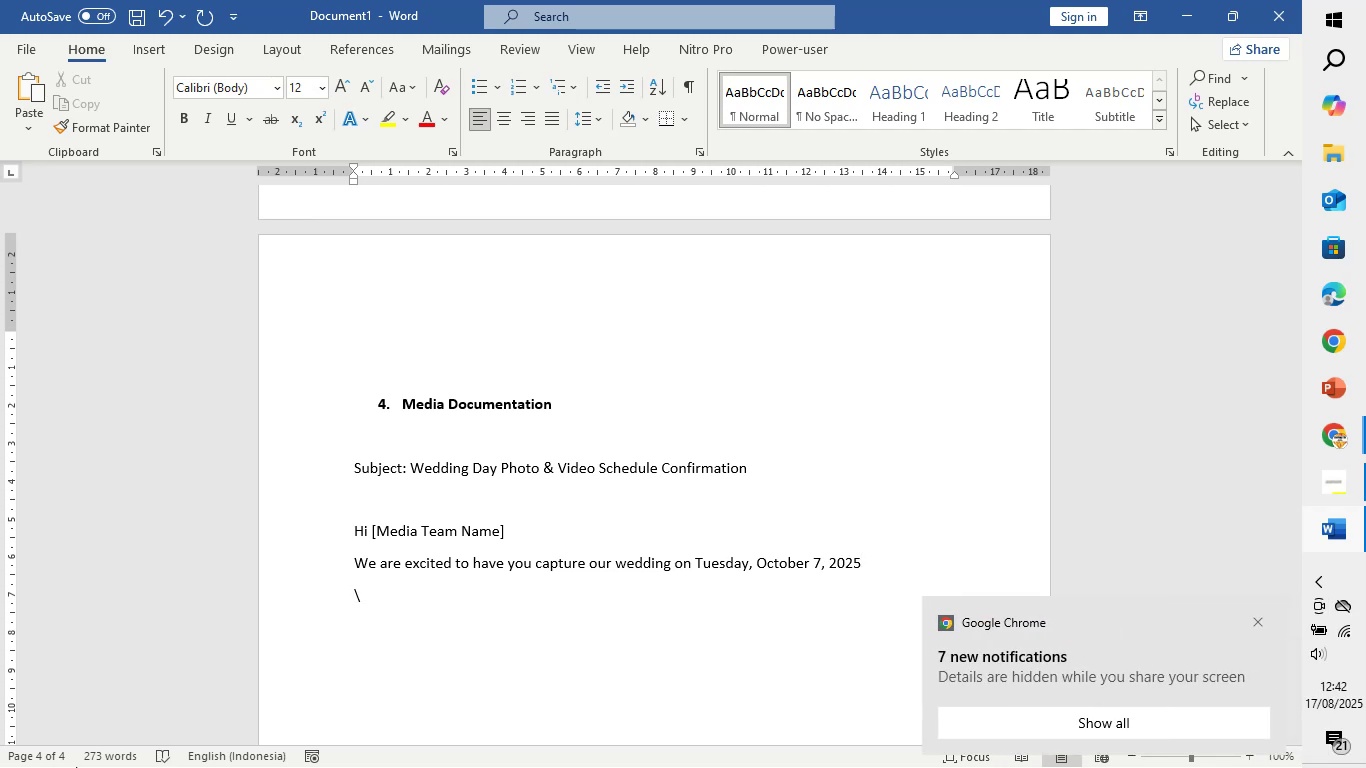 
key(Backspace)
 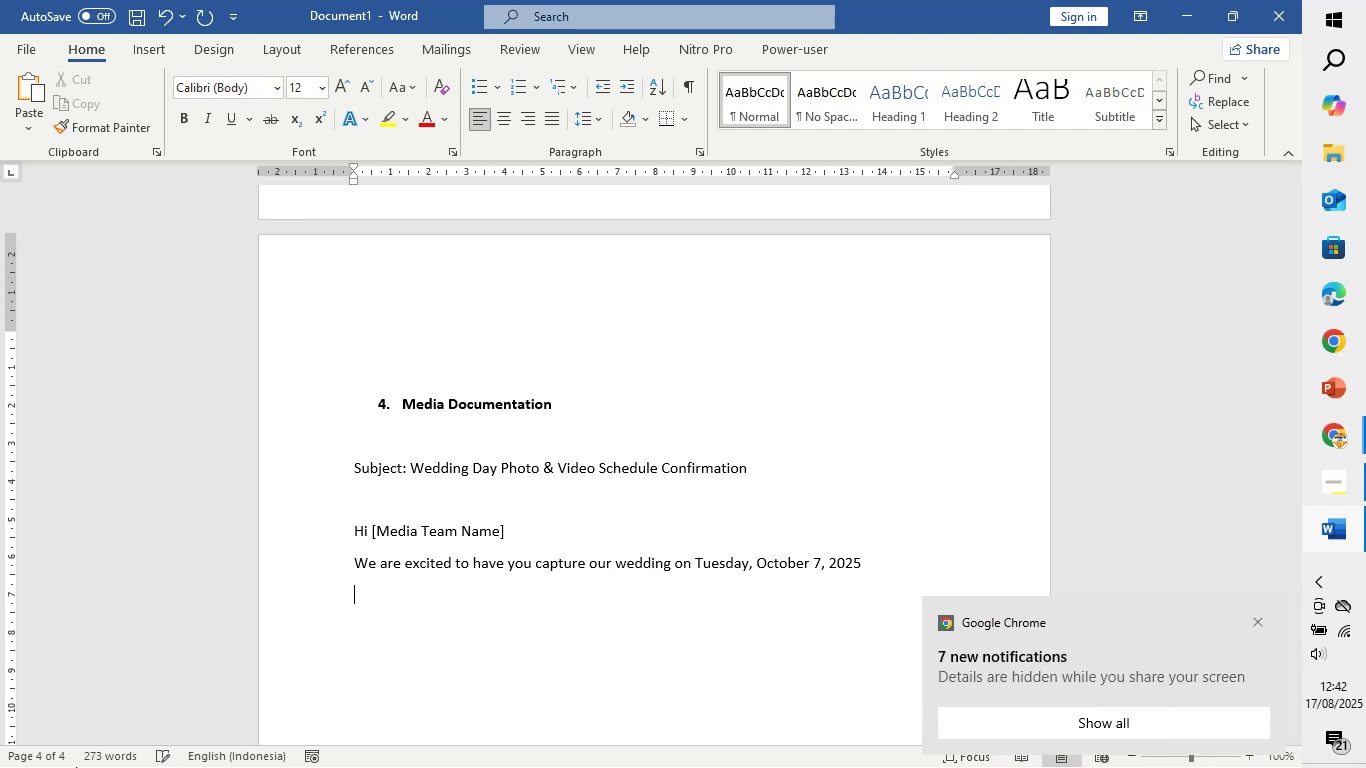 
key(Backspace)
 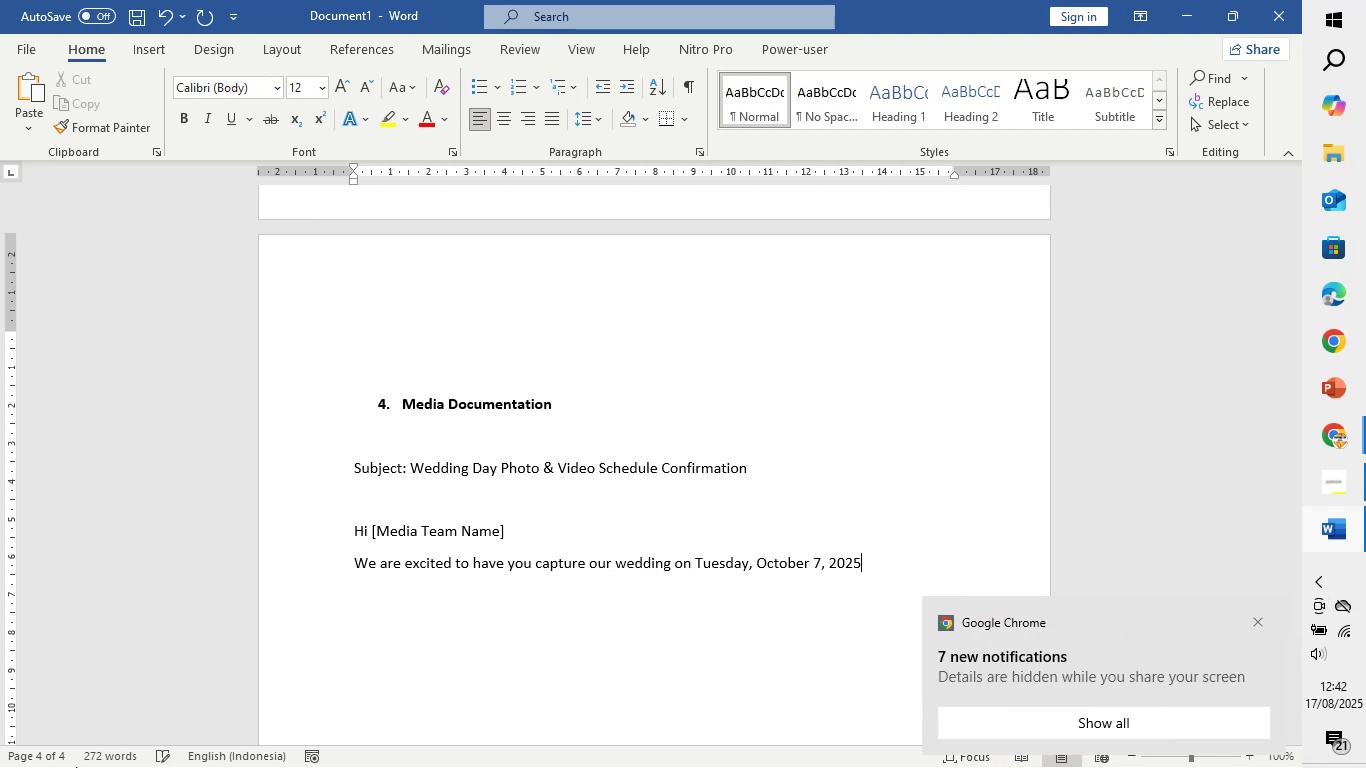 
key(Backspace)
 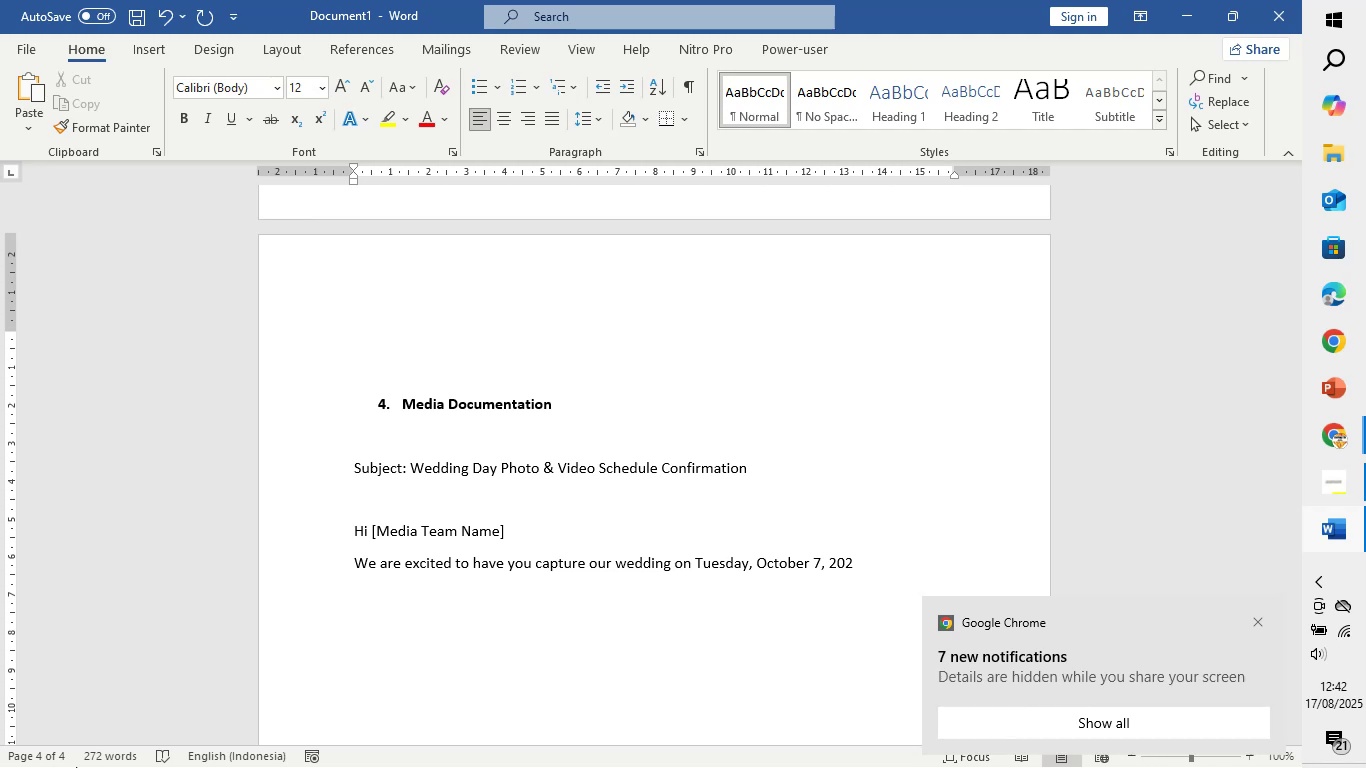 
key(5)
 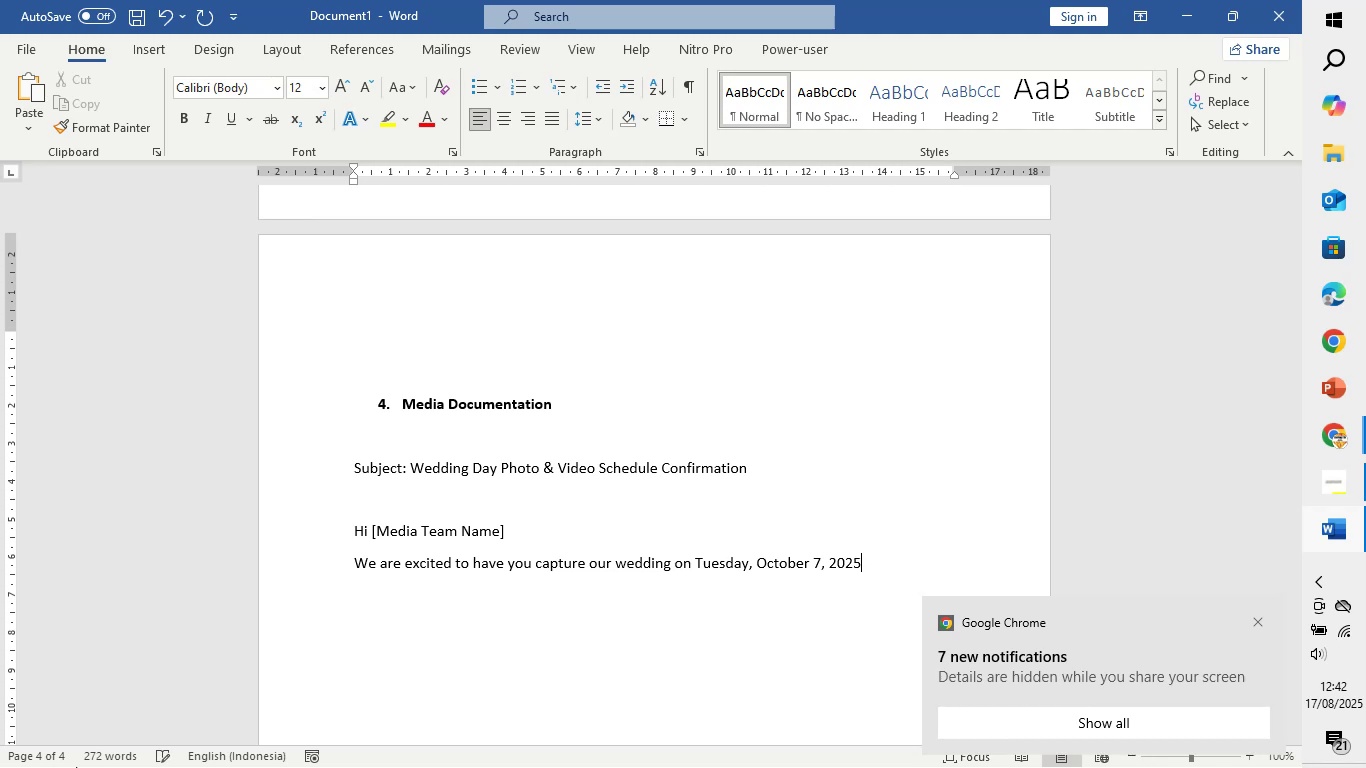 
key(Period)
 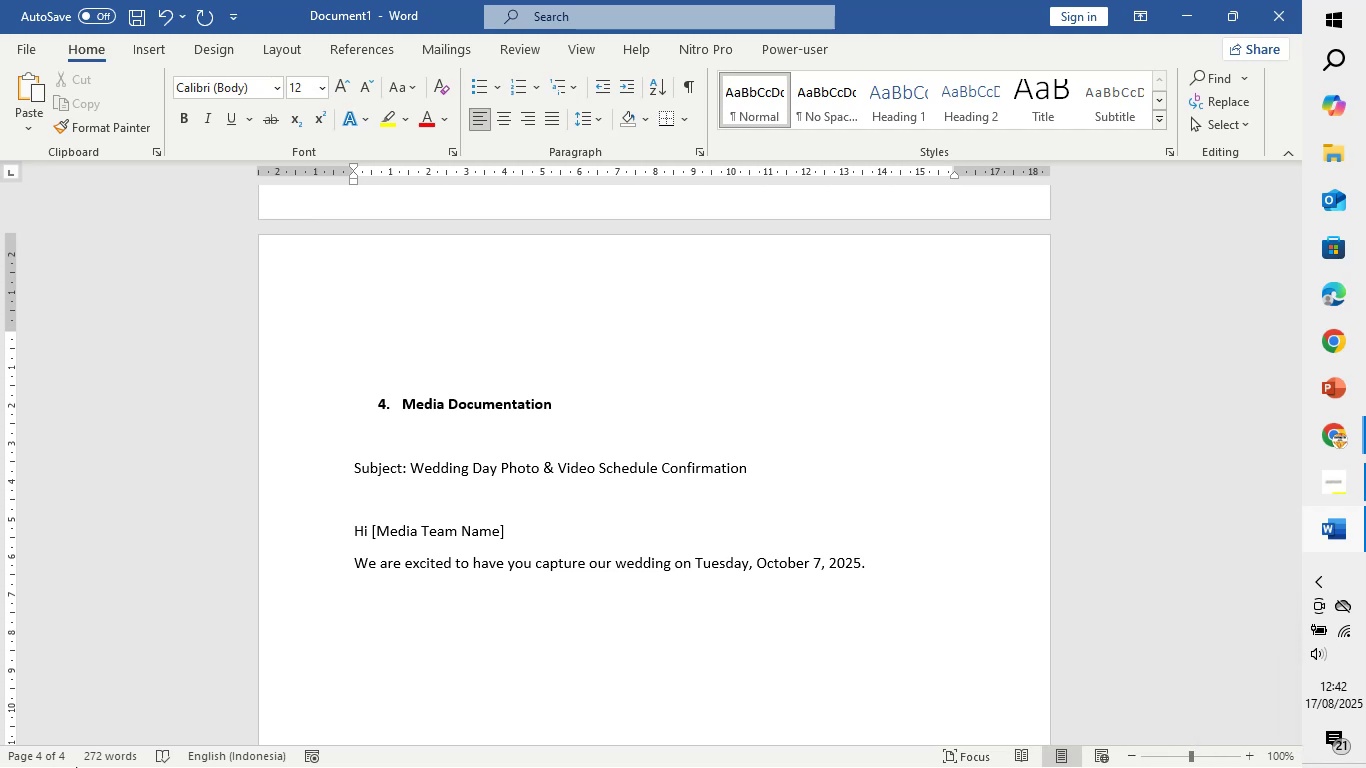 
key(Space)
 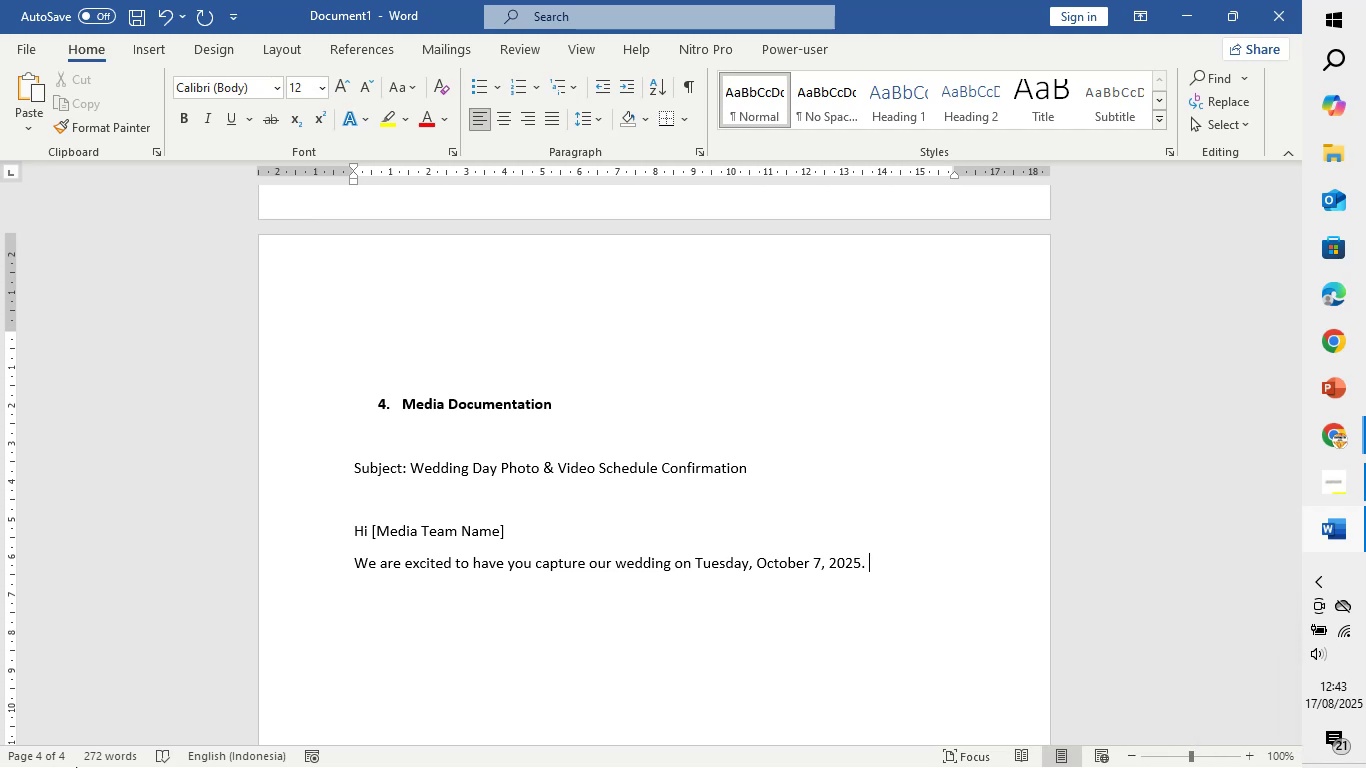 
wait(5.17)
 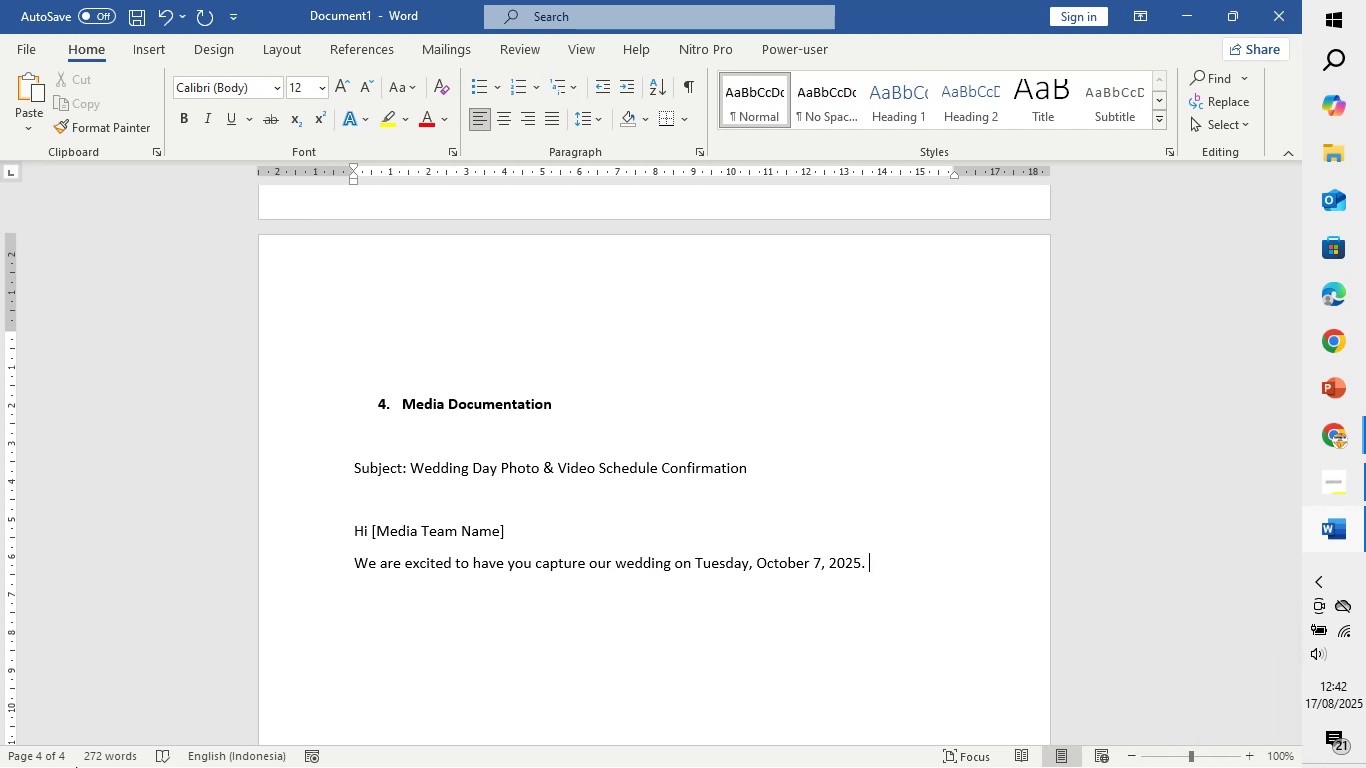 
hold_key(key=ShiftLeft, duration=0.48)
 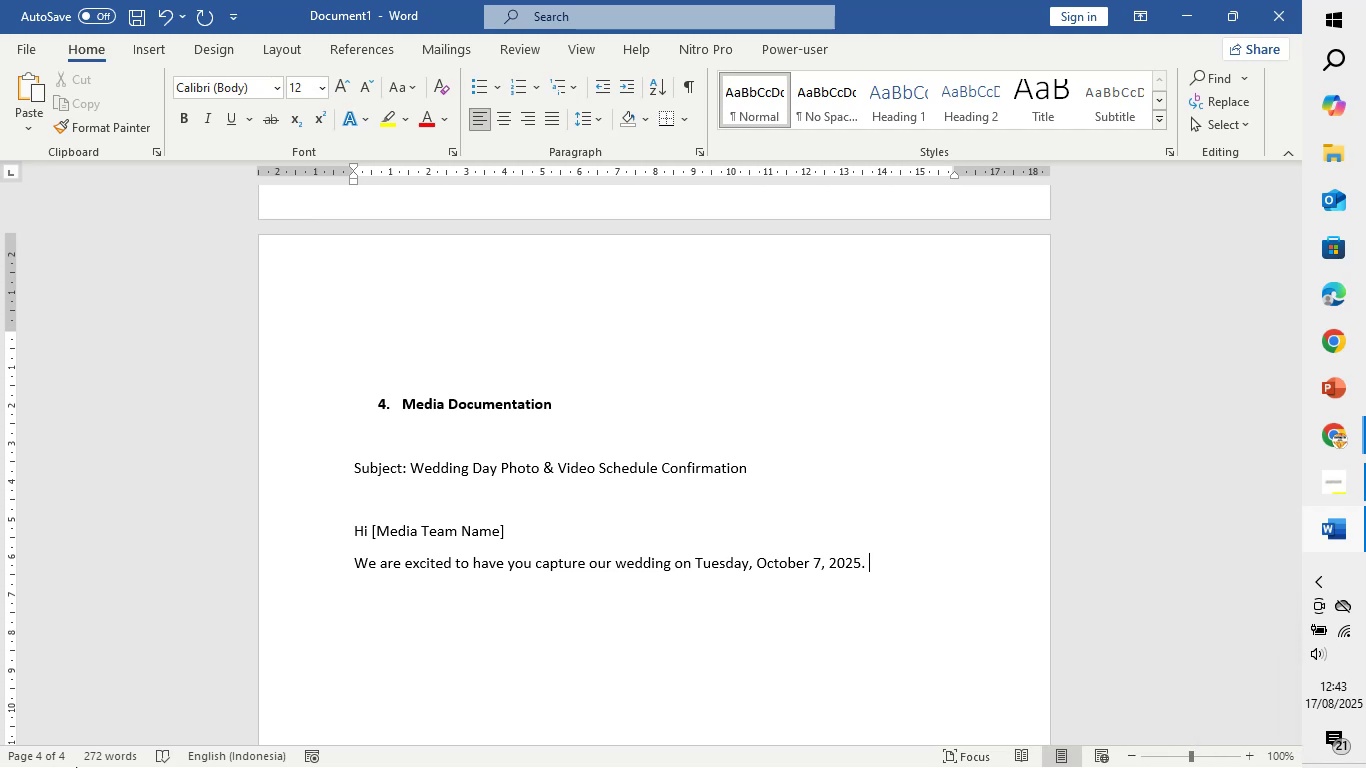 
type(here is the tentative timeline:)
 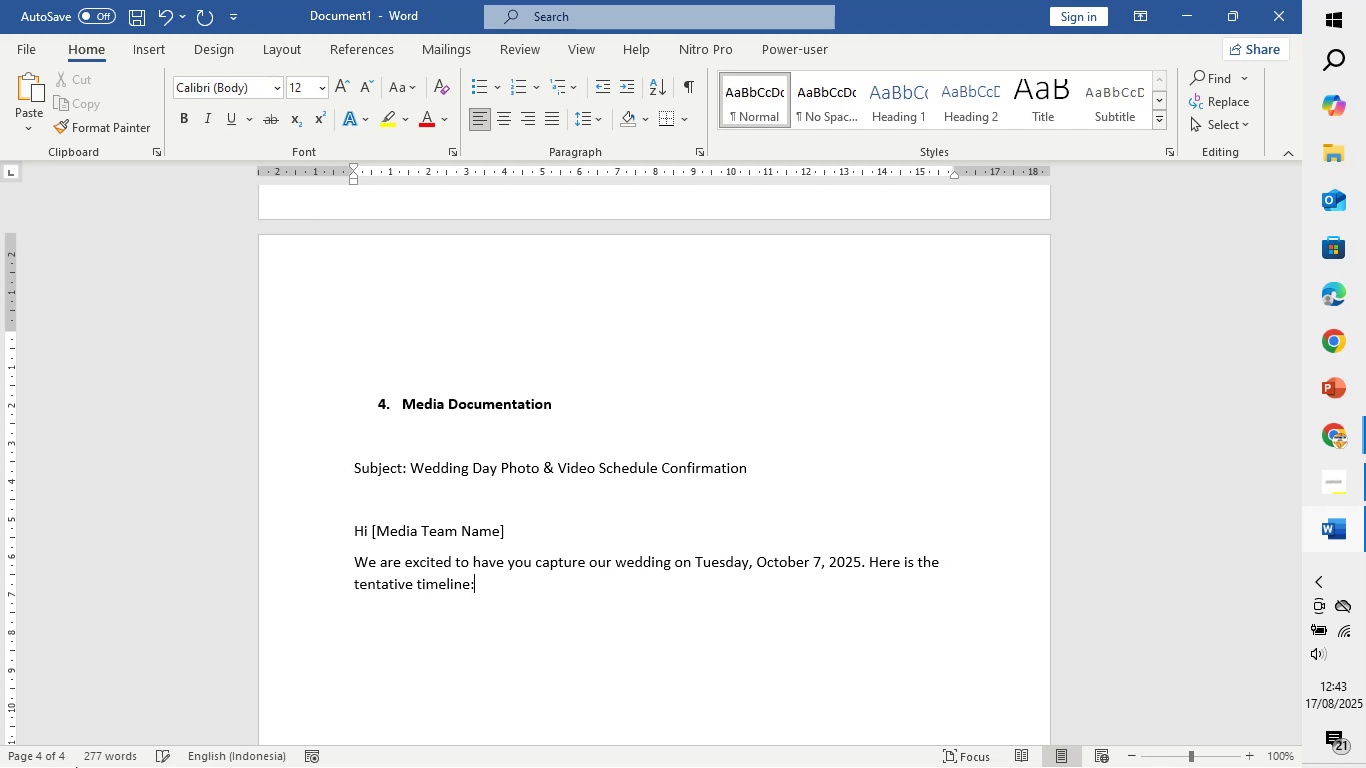 
 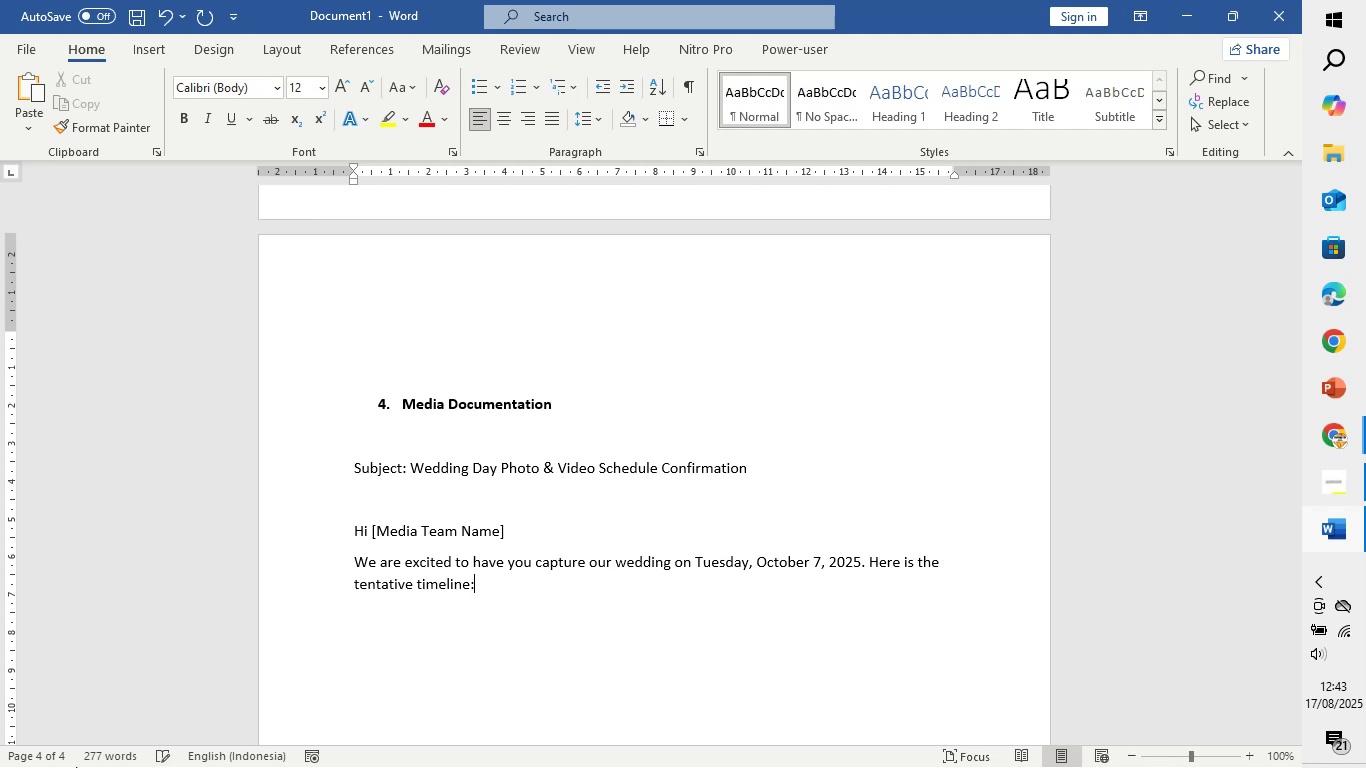 
key(Enter)
 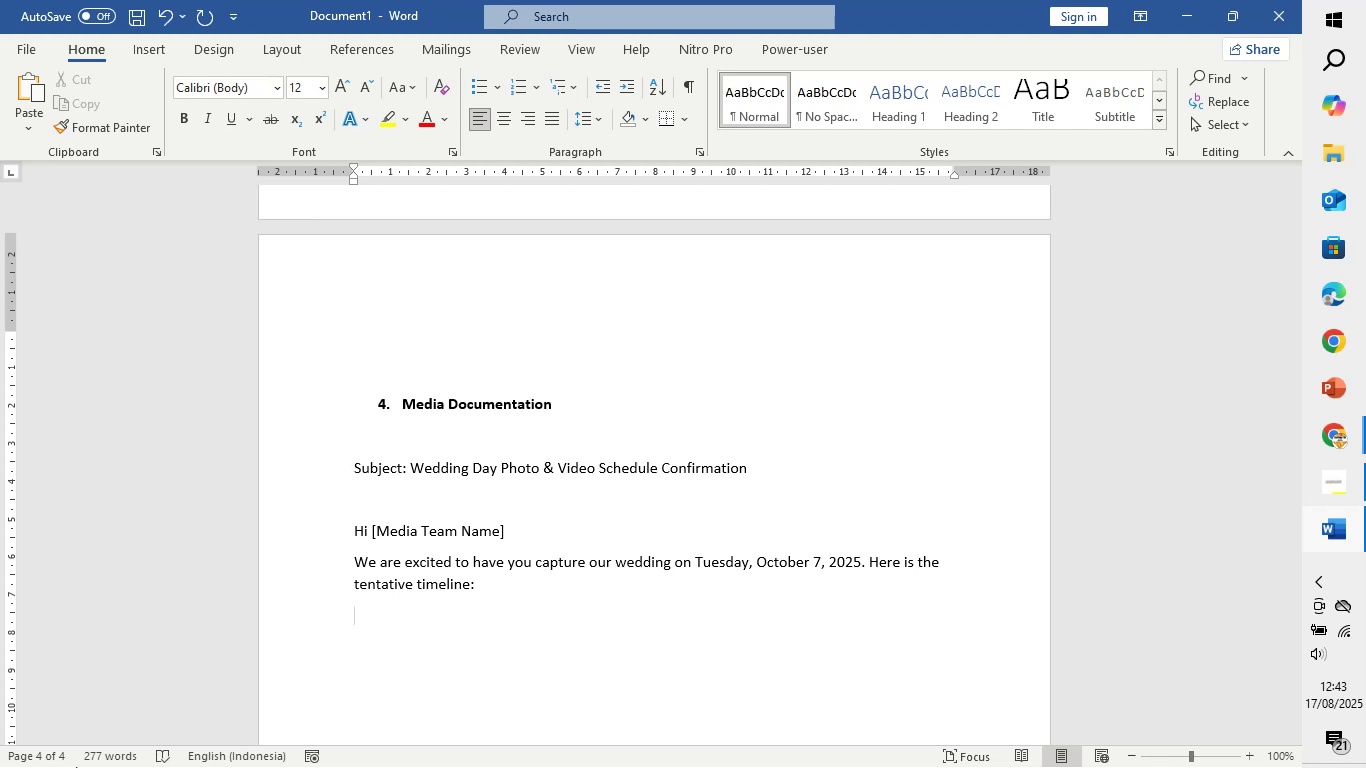 
type(- Pre-ceremony)
 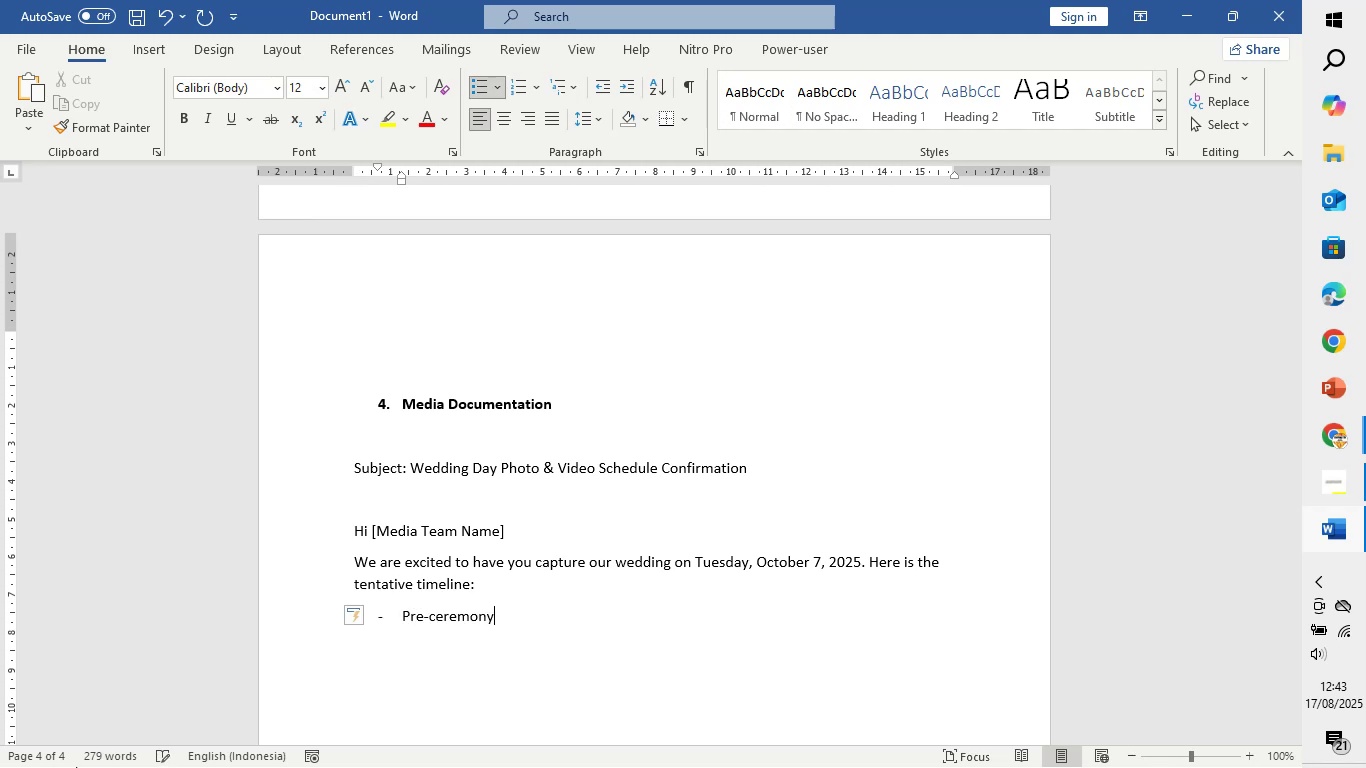 
key(Space)
 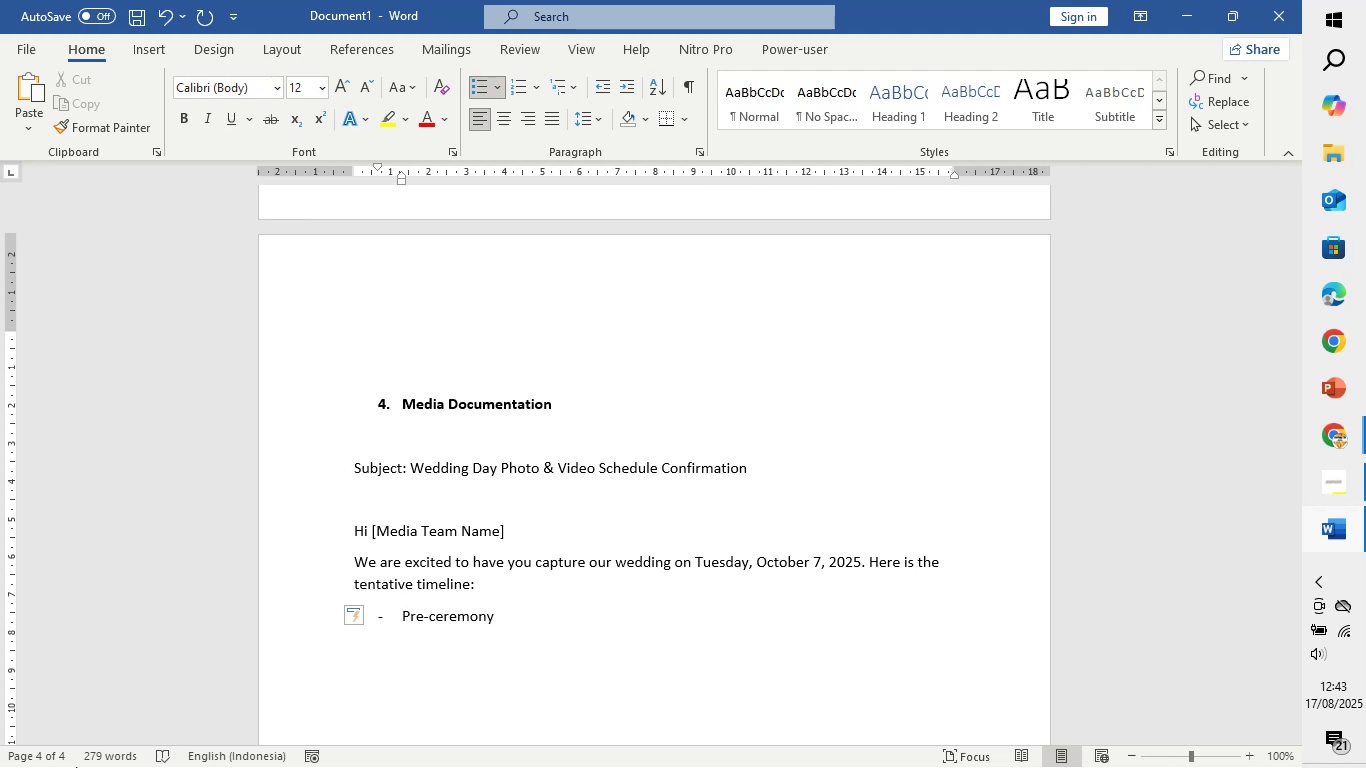 
key(Shift+Semicolon)
 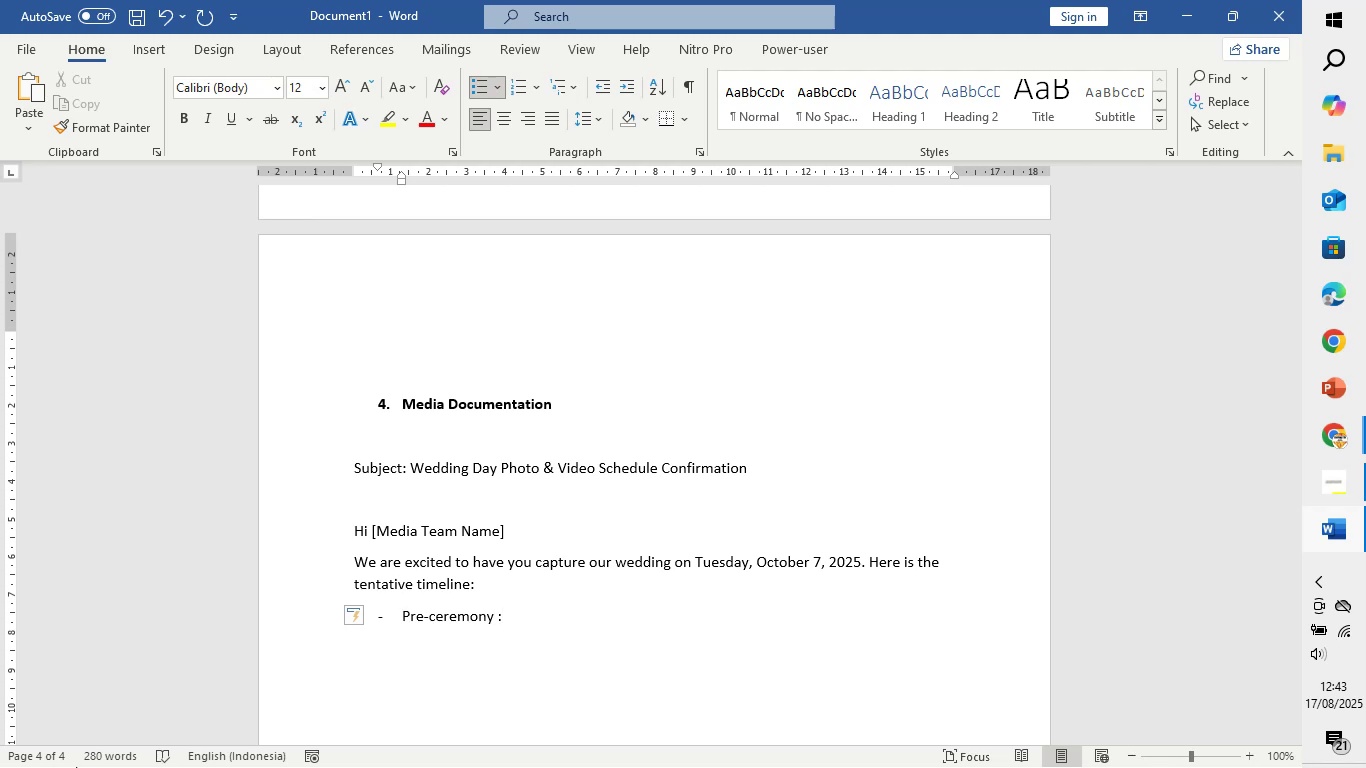 
key(Backspace)
 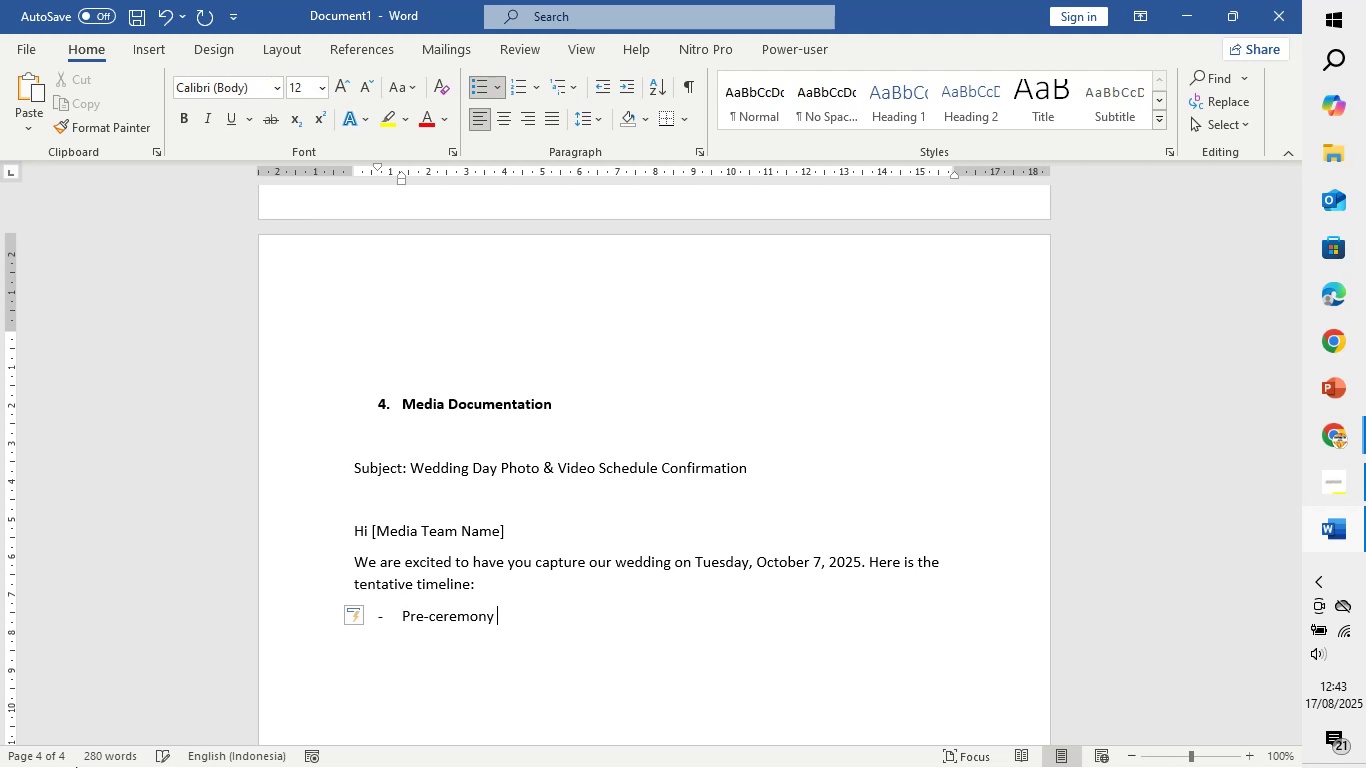 
key(Backspace)
 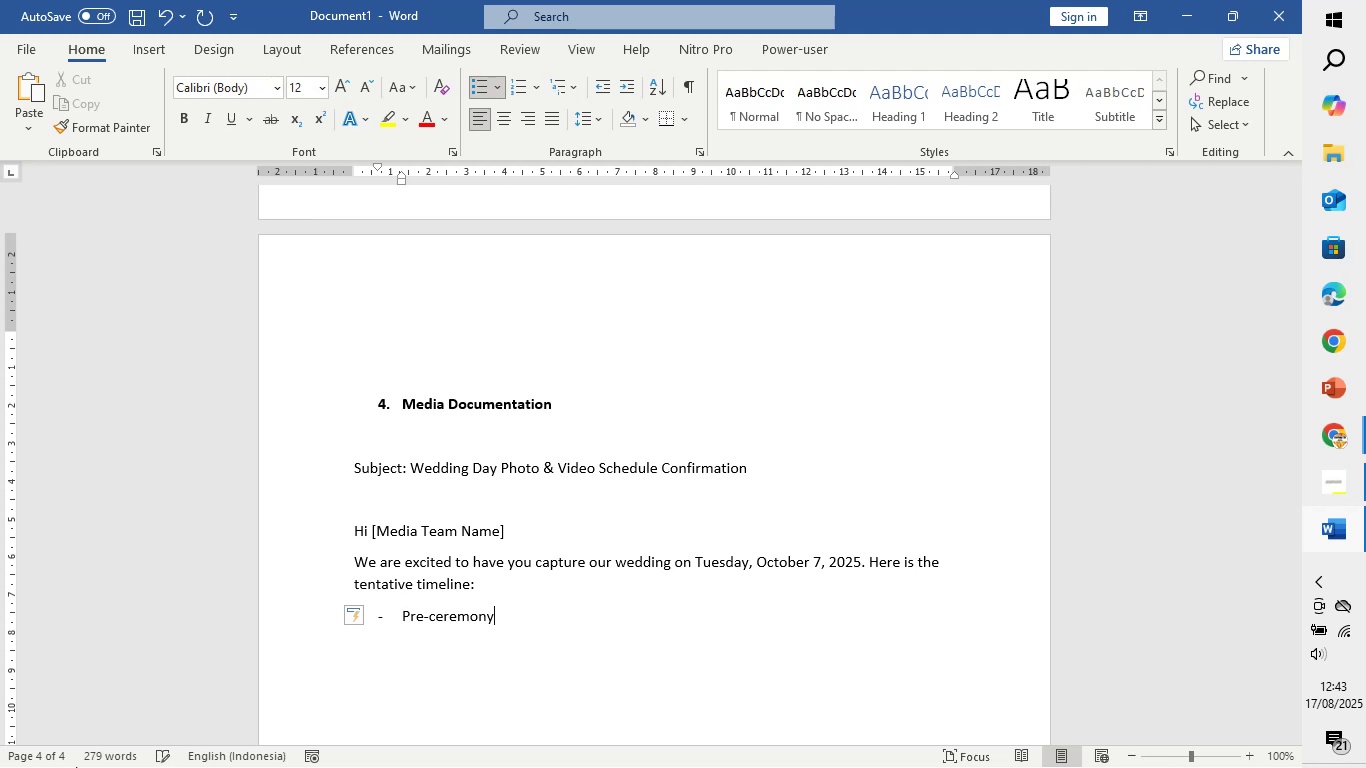 
key(Shift+Semicolon)
 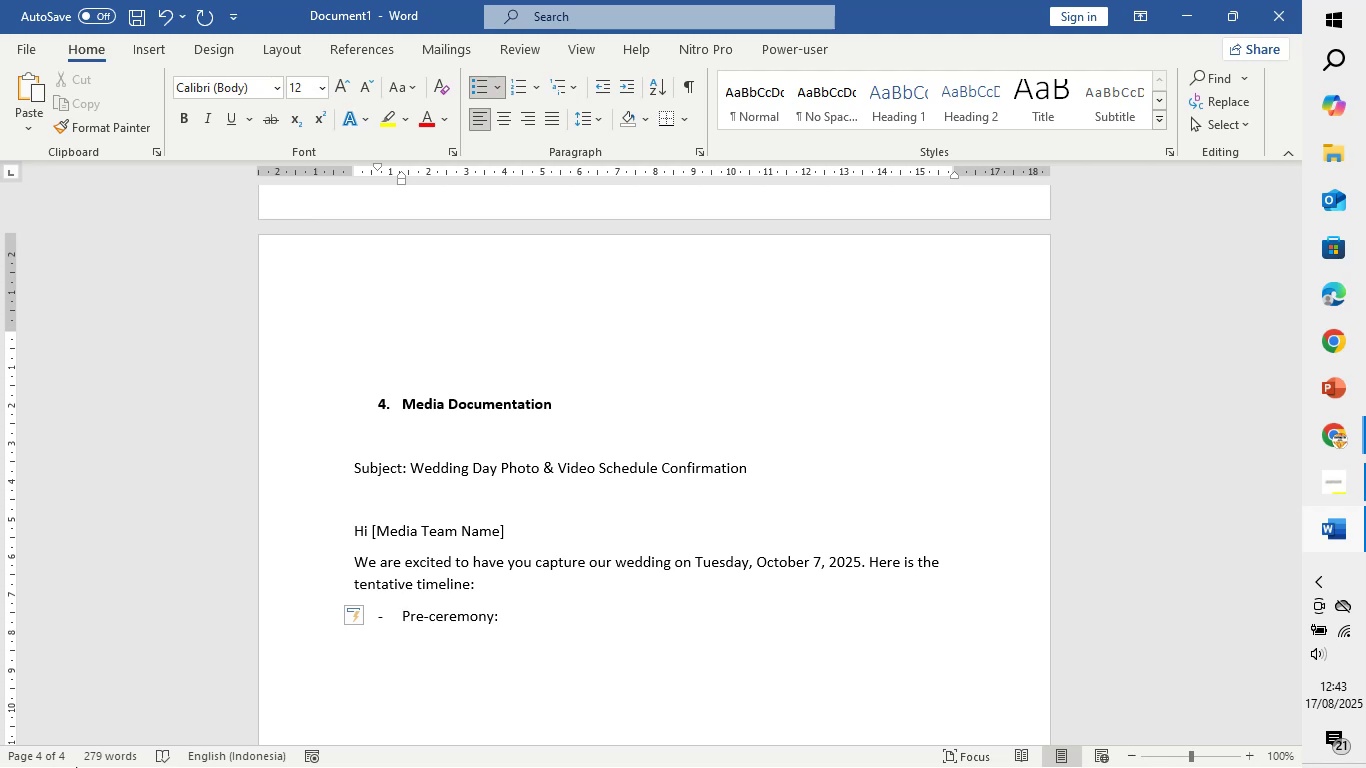 
key(Space)
 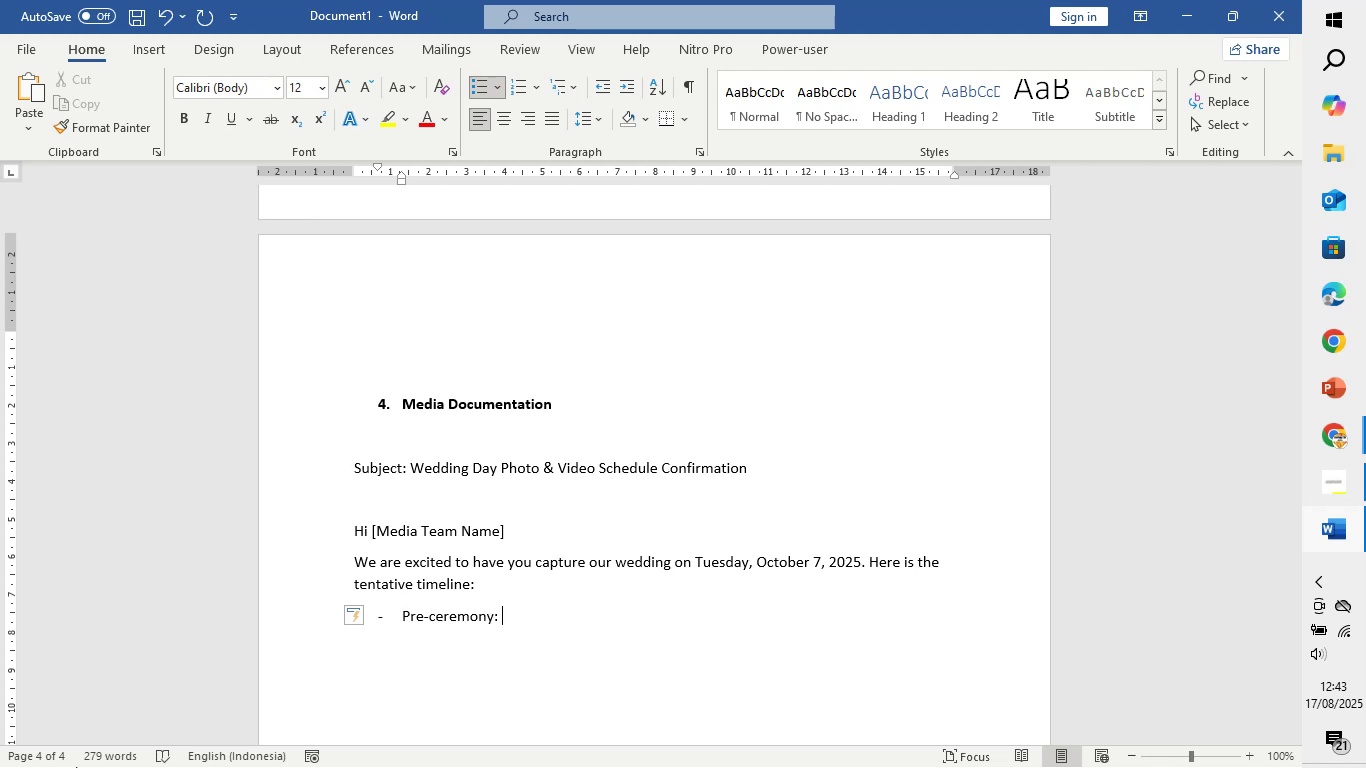 
wait(10.95)
 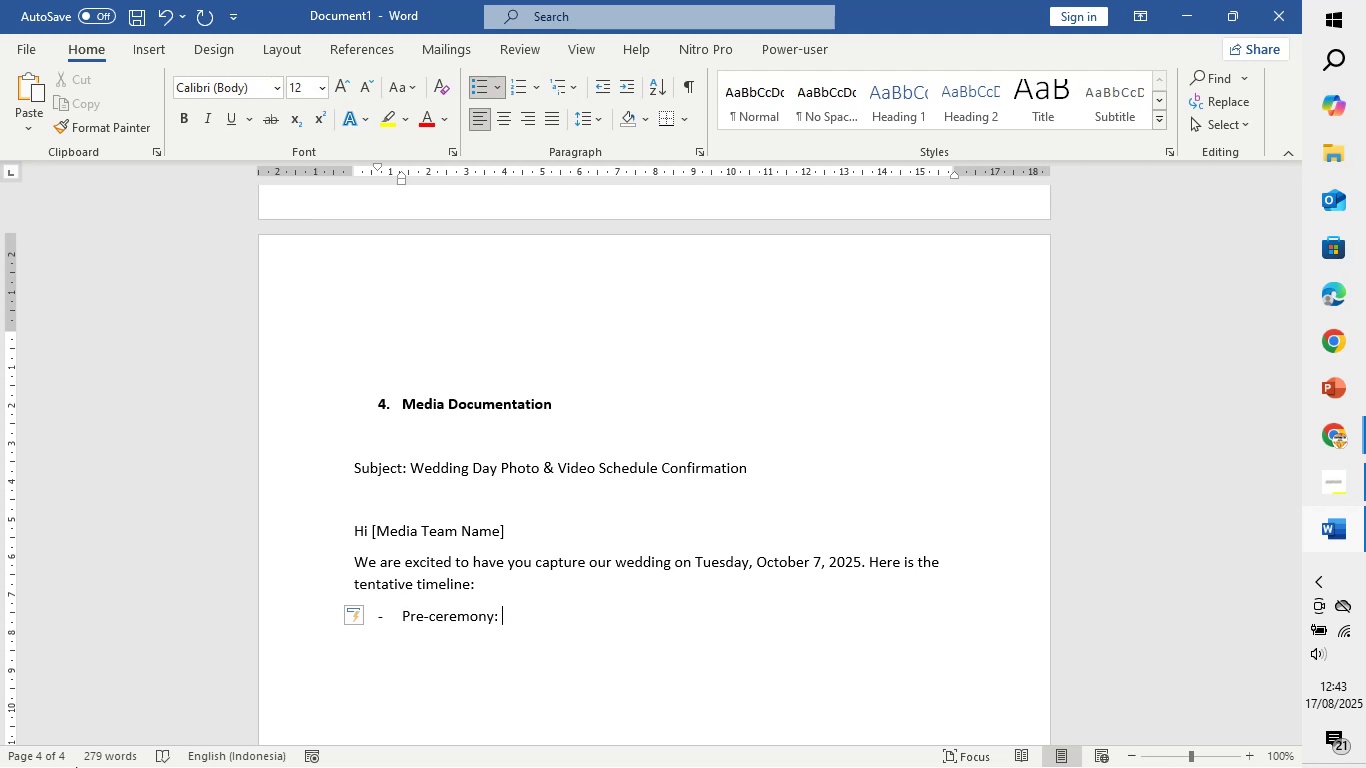 
left_click([1260, 428])
 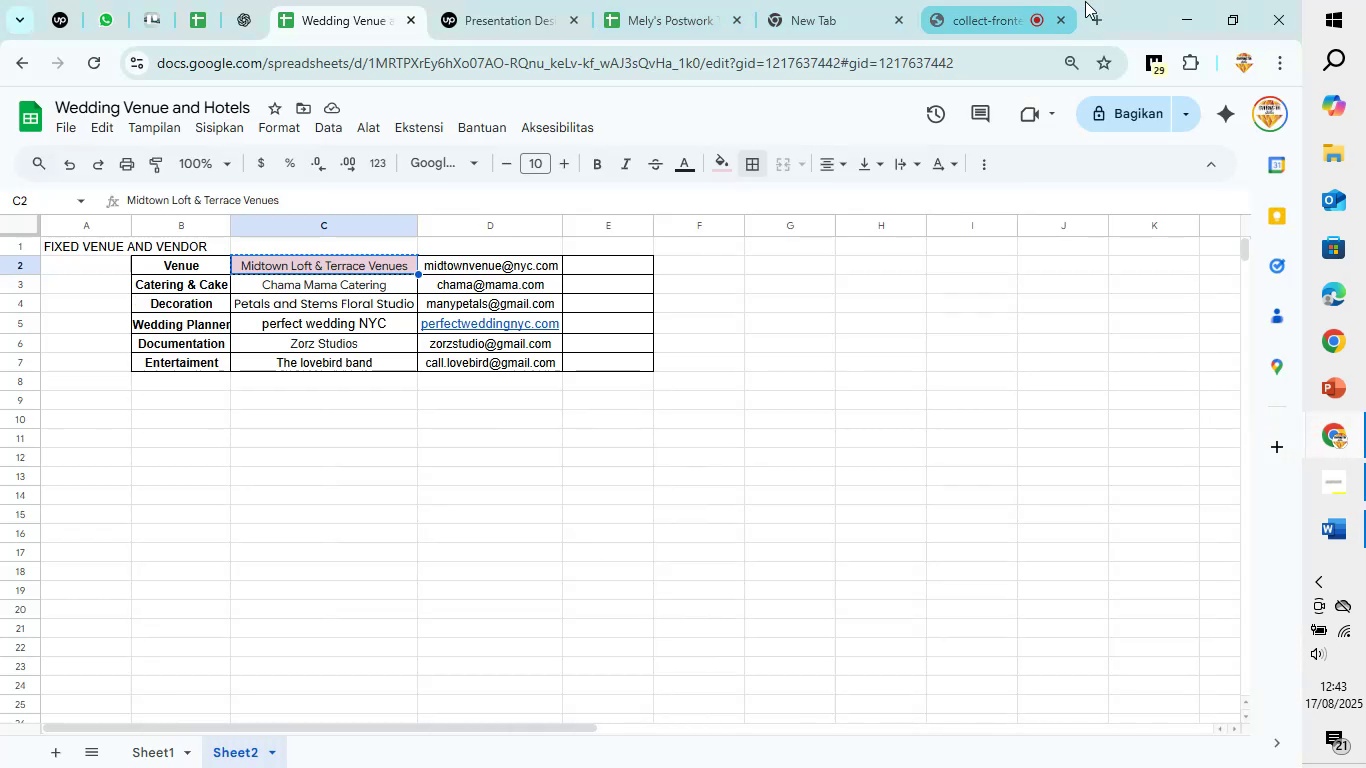 
left_click([1097, 3])
 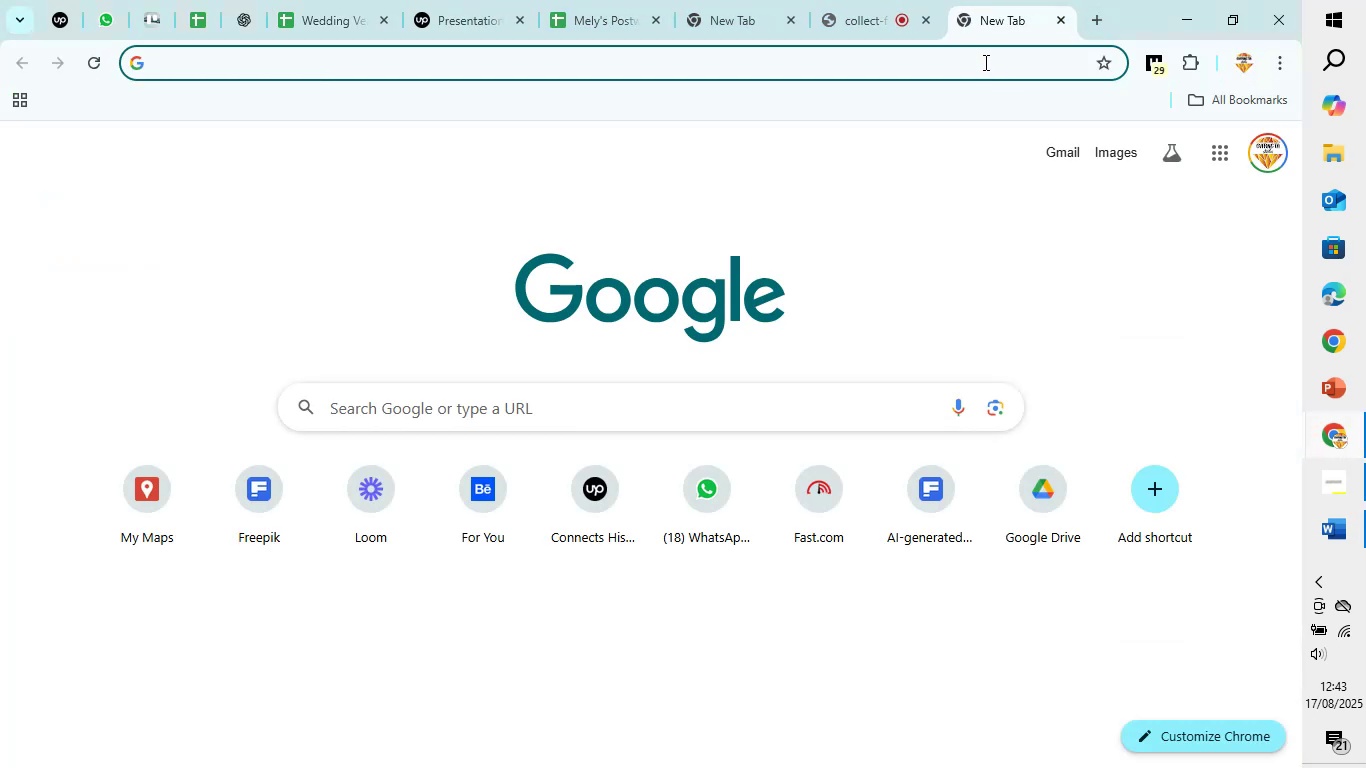 
left_click([984, 62])
 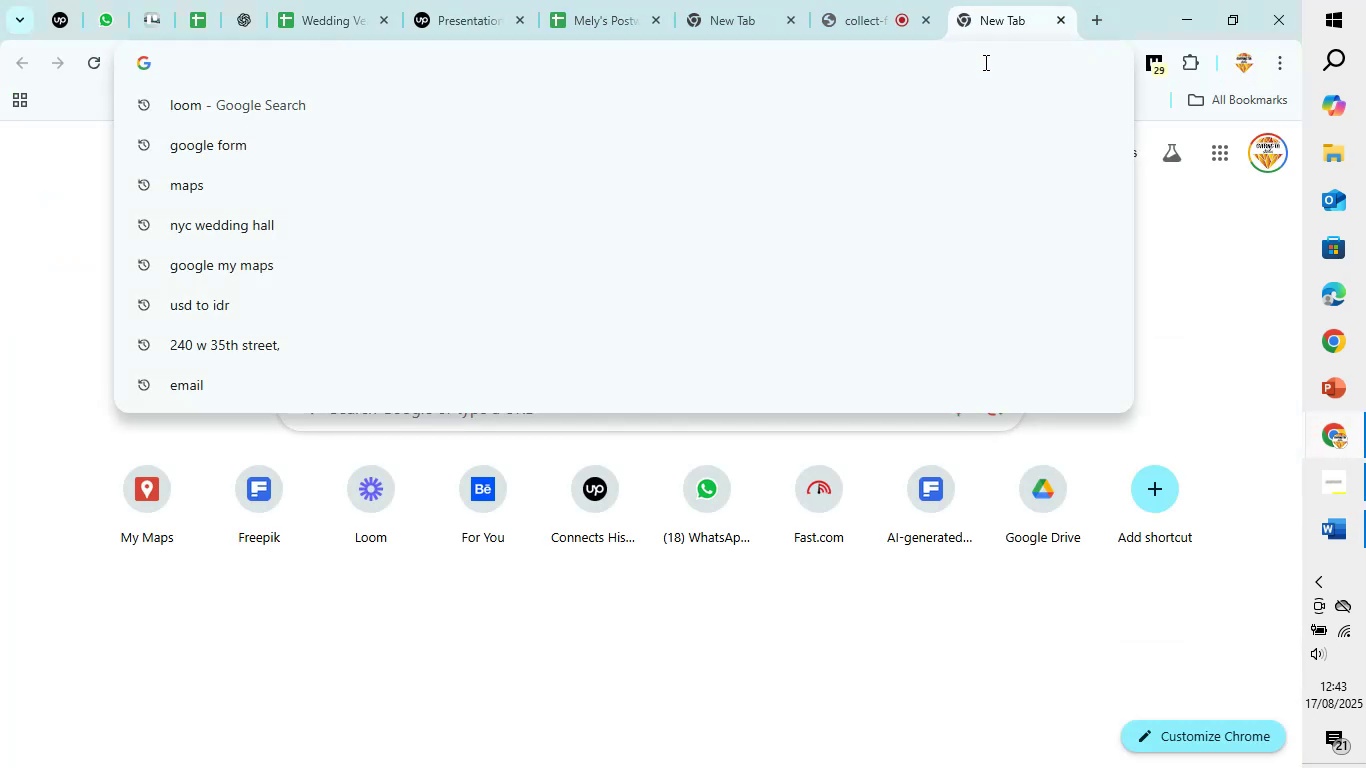 
type(my)
 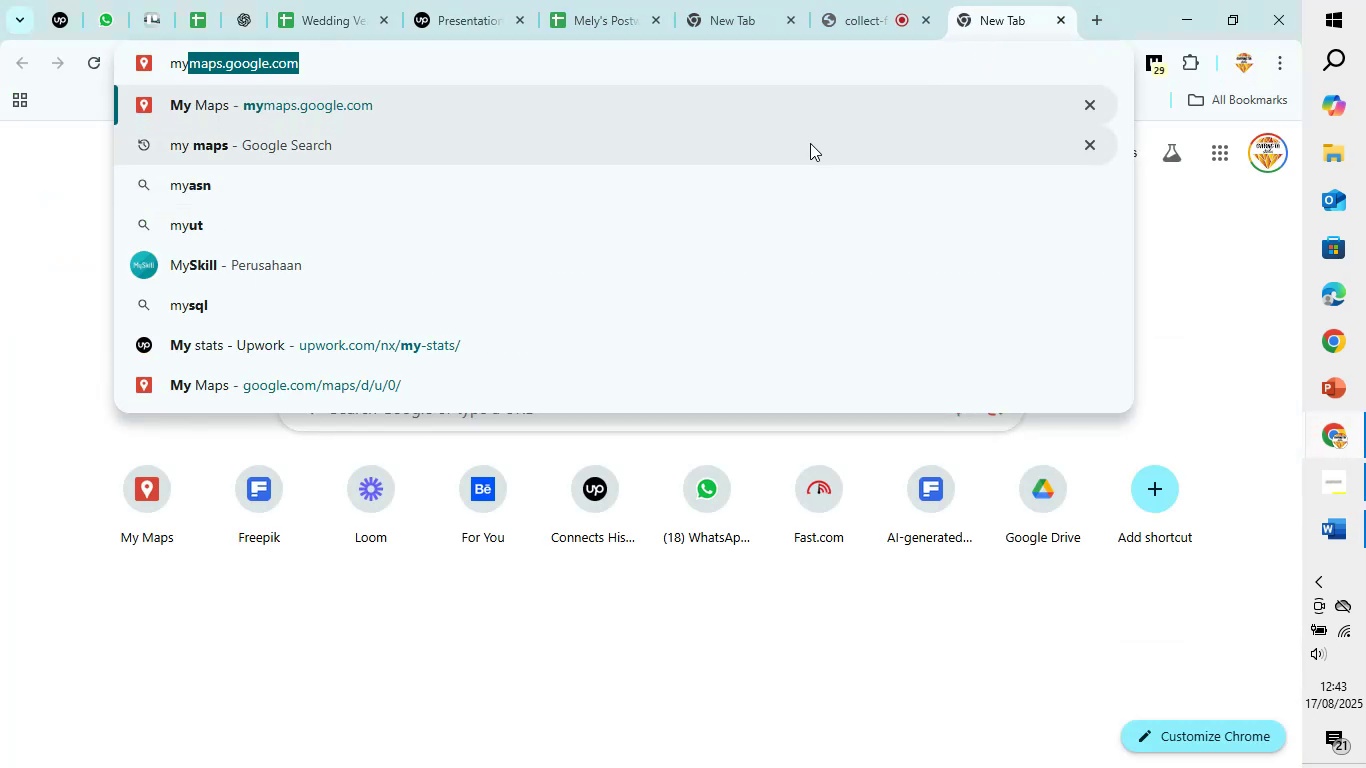 
left_click([803, 133])
 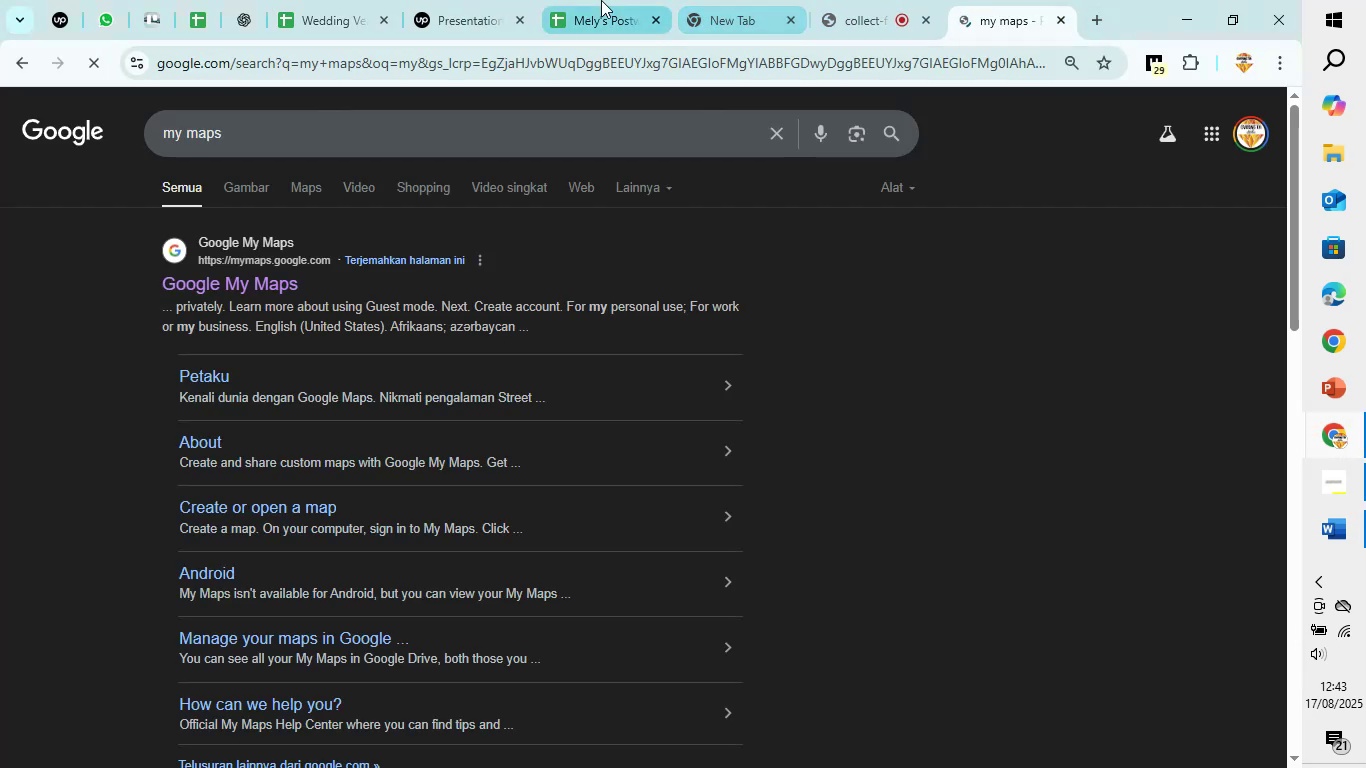 
left_click([601, 0])
 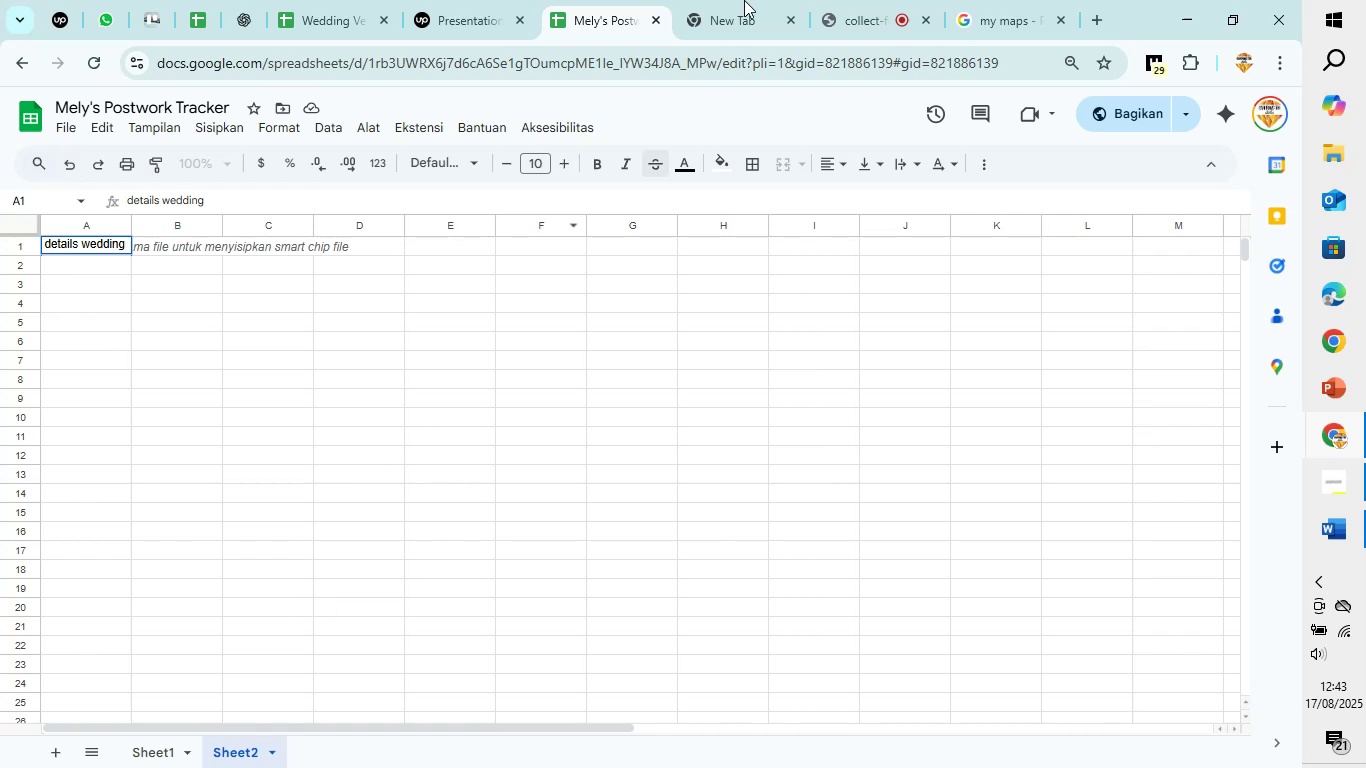 
wait(5.74)
 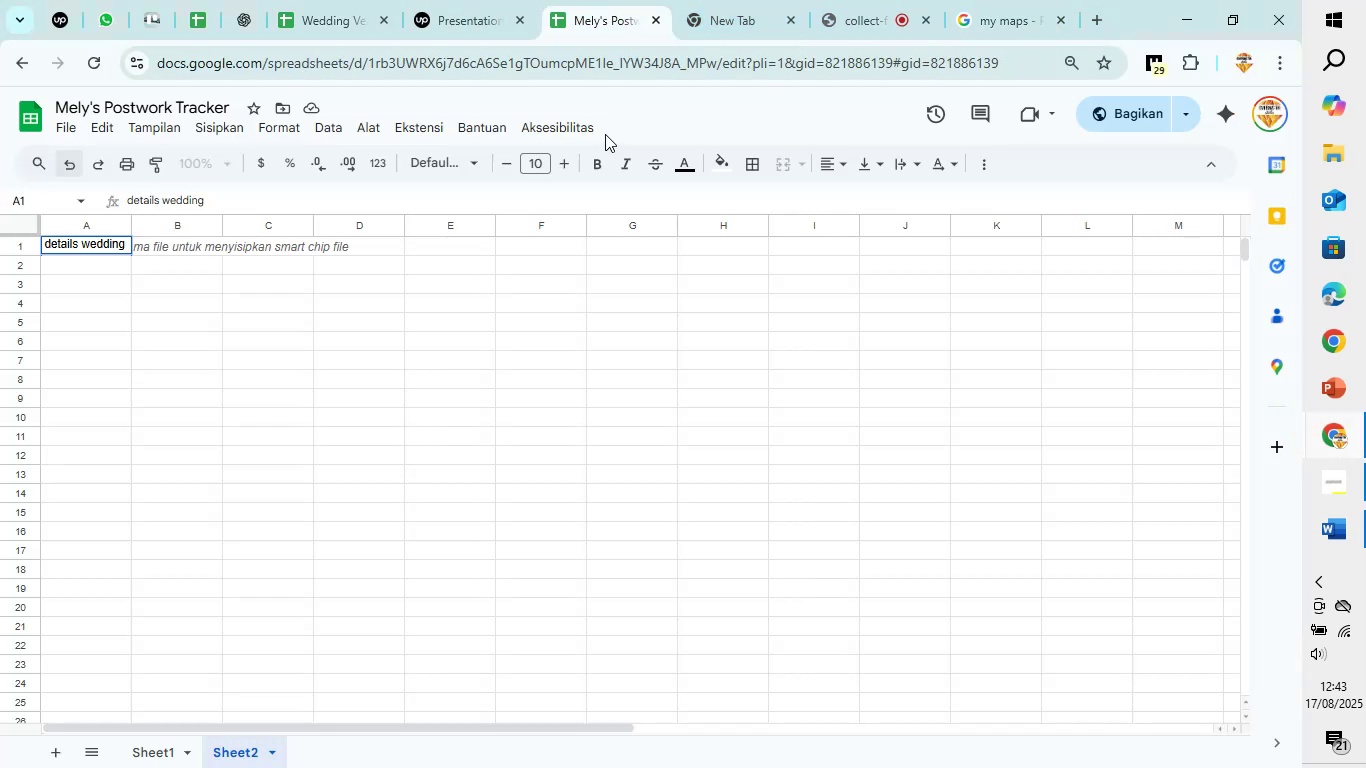 
left_click([348, 0])
 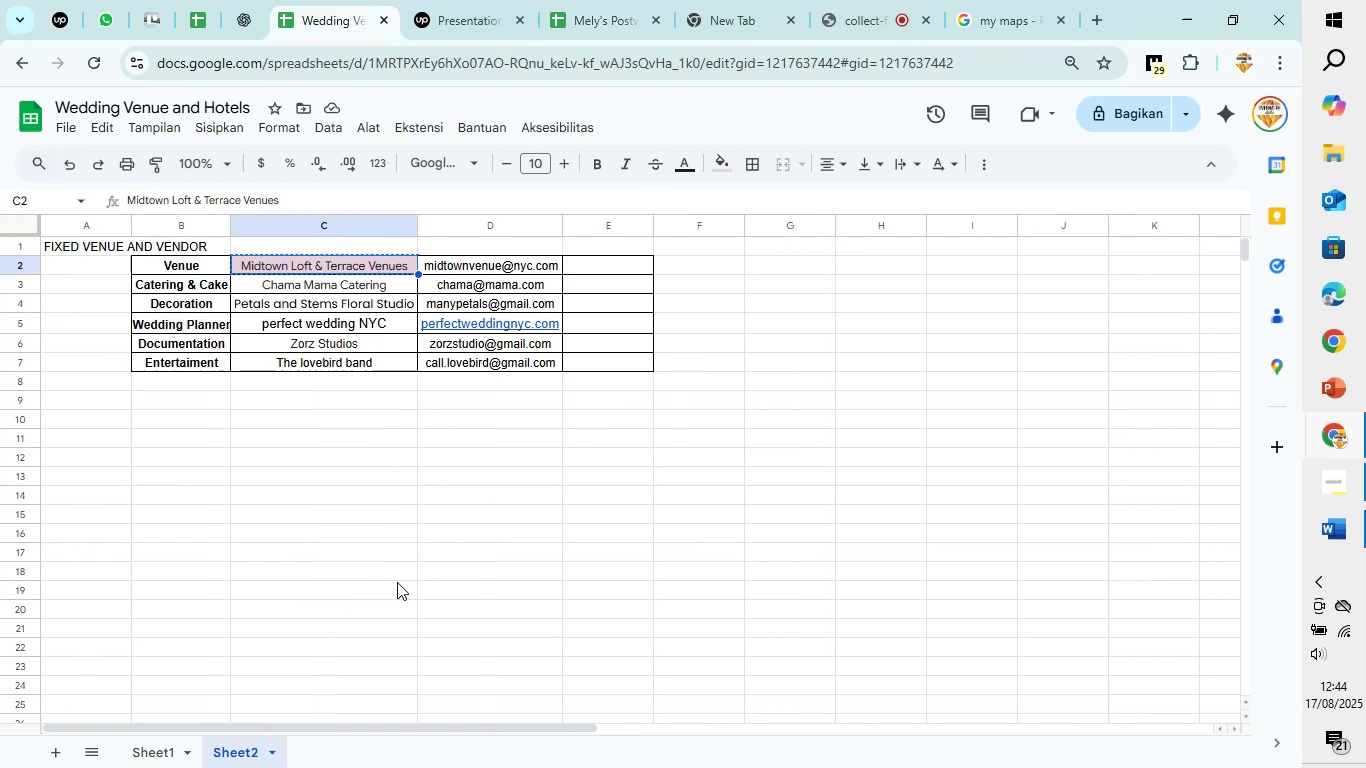 
left_click_drag(start_coordinate=[390, 725], to_coordinate=[331, 739])
 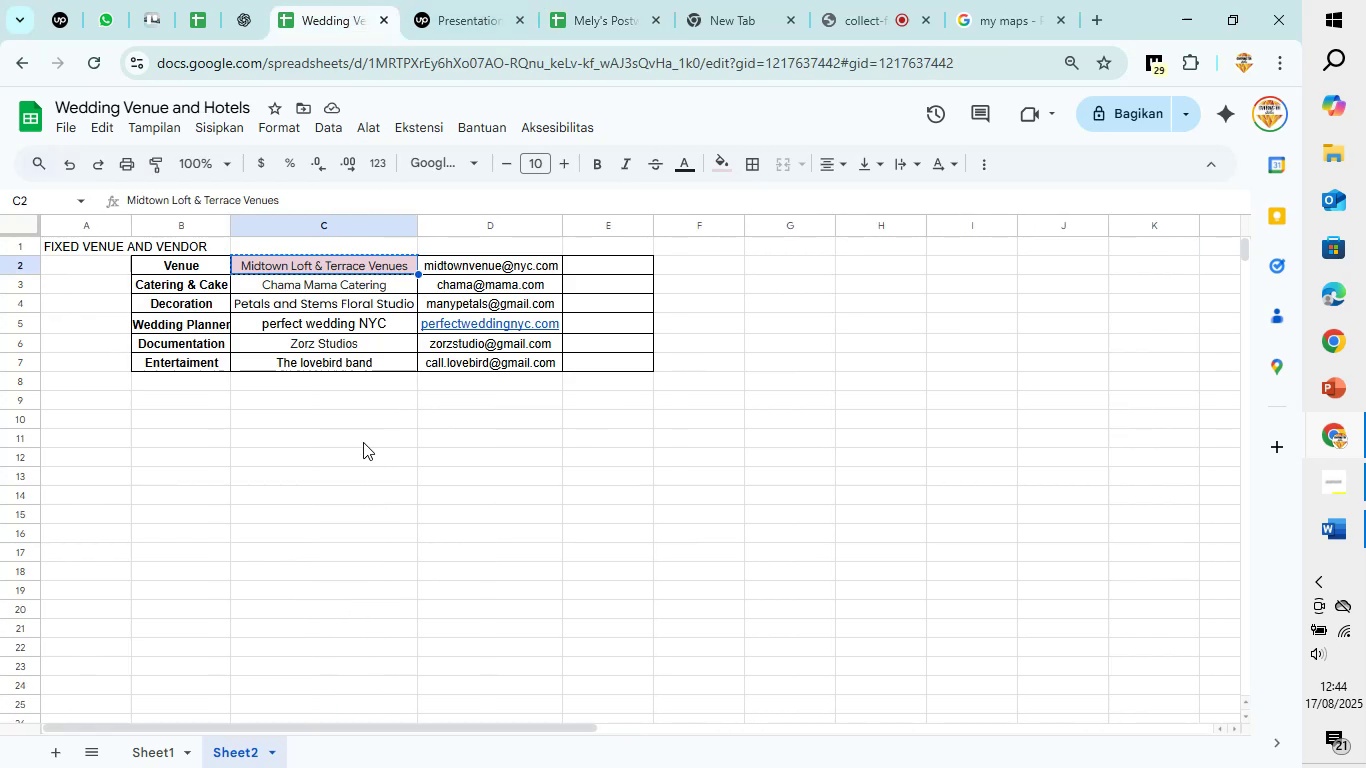 
scroll: coordinate [363, 442], scroll_direction: up, amount: 2.0
 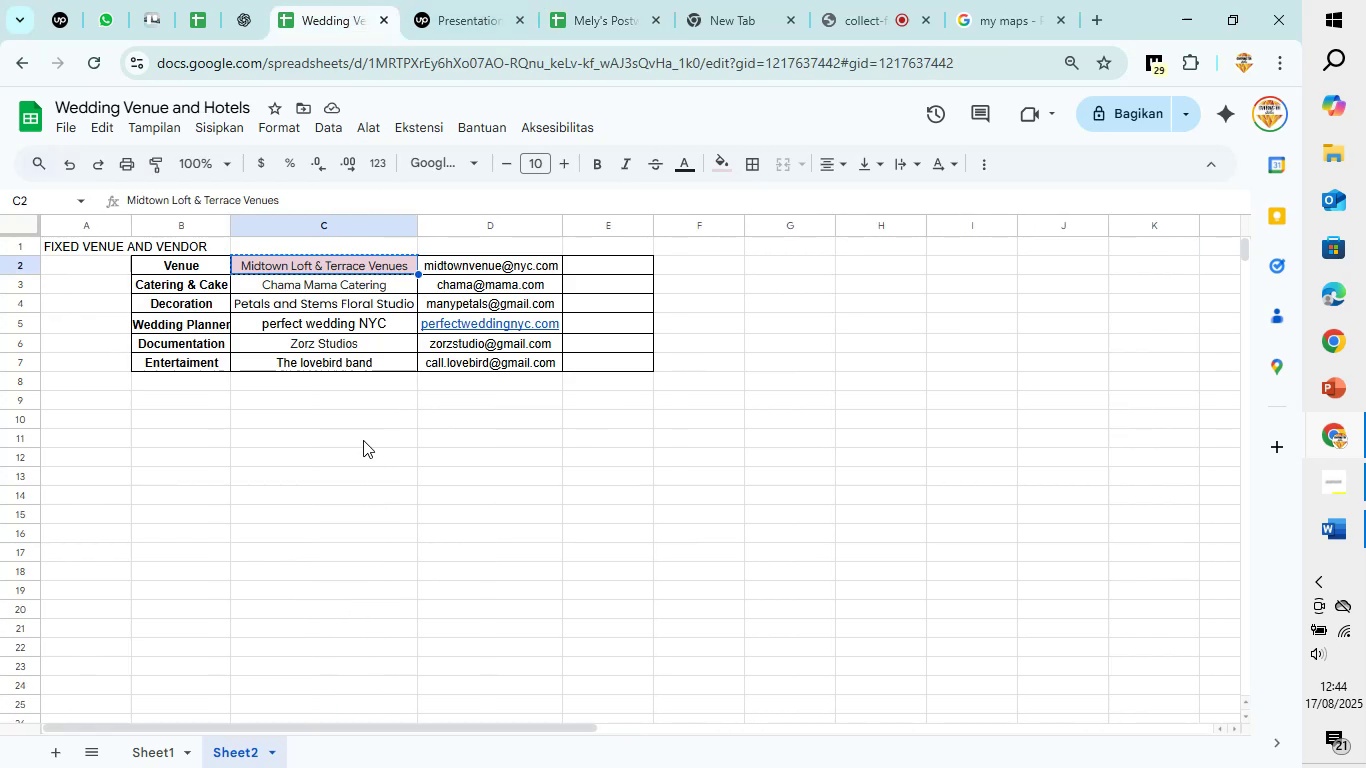 
scroll: coordinate [363, 440], scroll_direction: down, amount: 1.0
 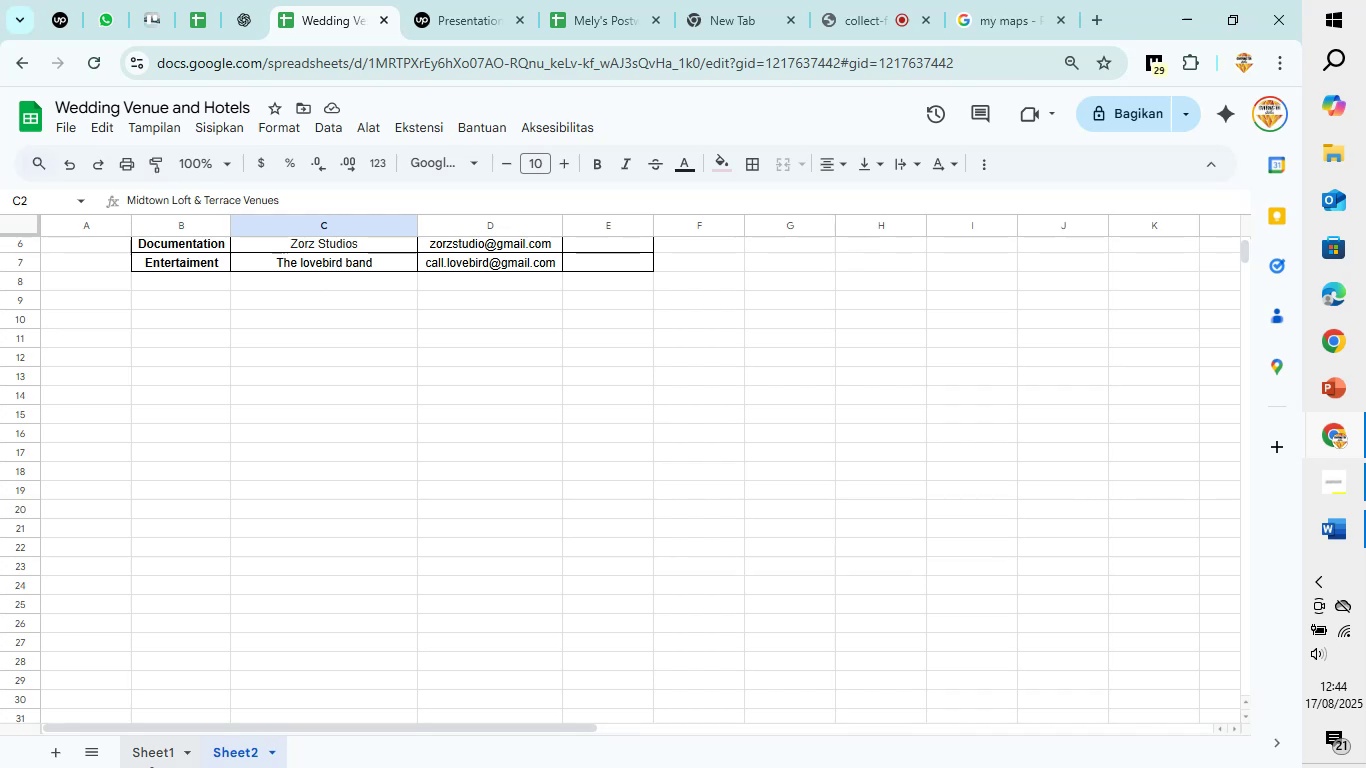 
left_click([149, 767])
 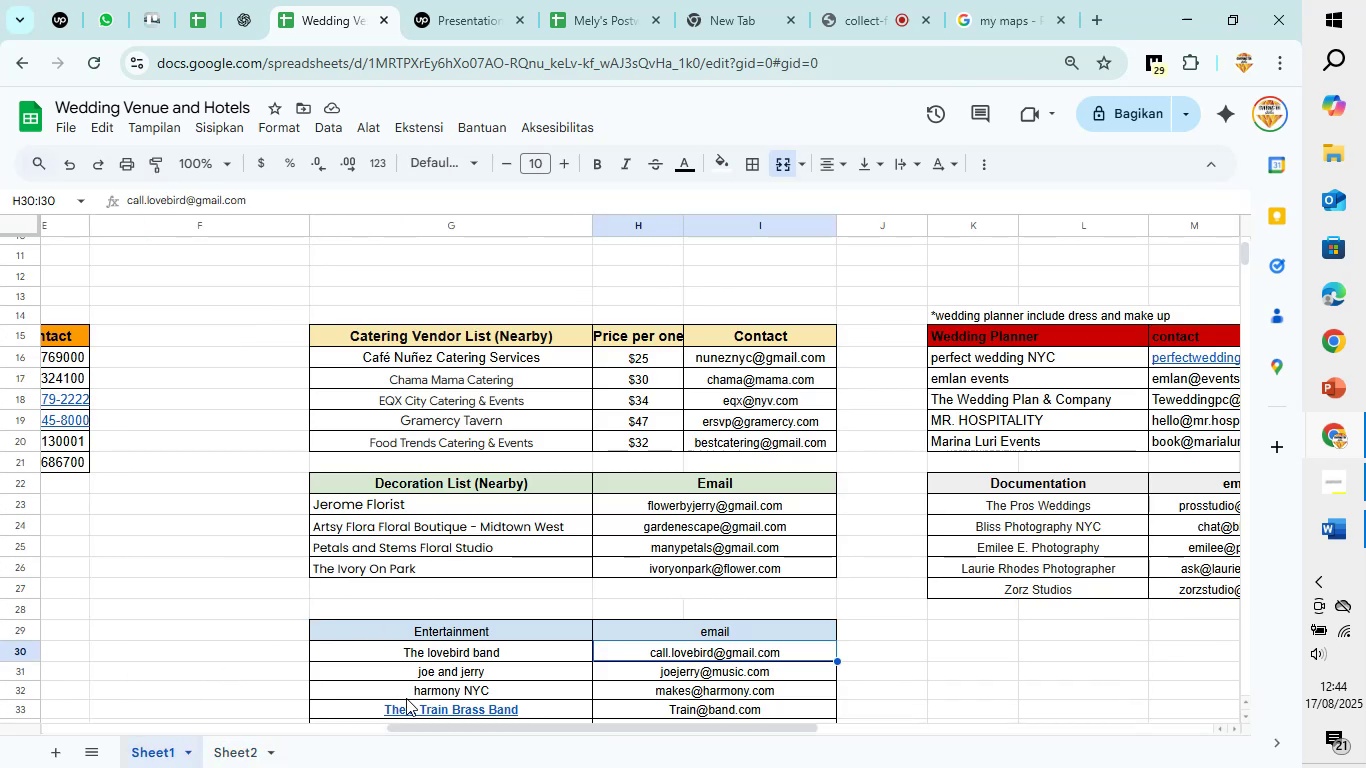 
left_click_drag(start_coordinate=[420, 725], to_coordinate=[321, 694])
 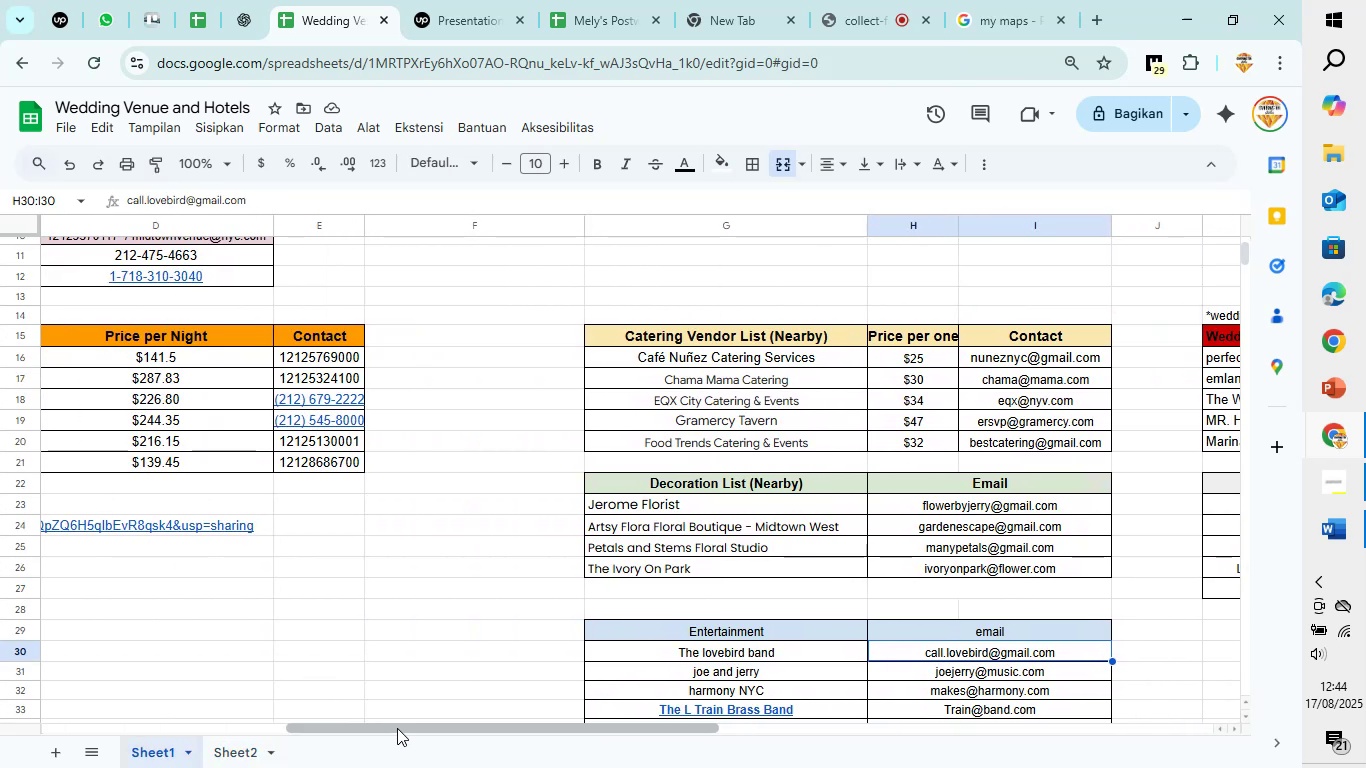 
left_click_drag(start_coordinate=[400, 722], to_coordinate=[221, 750])
 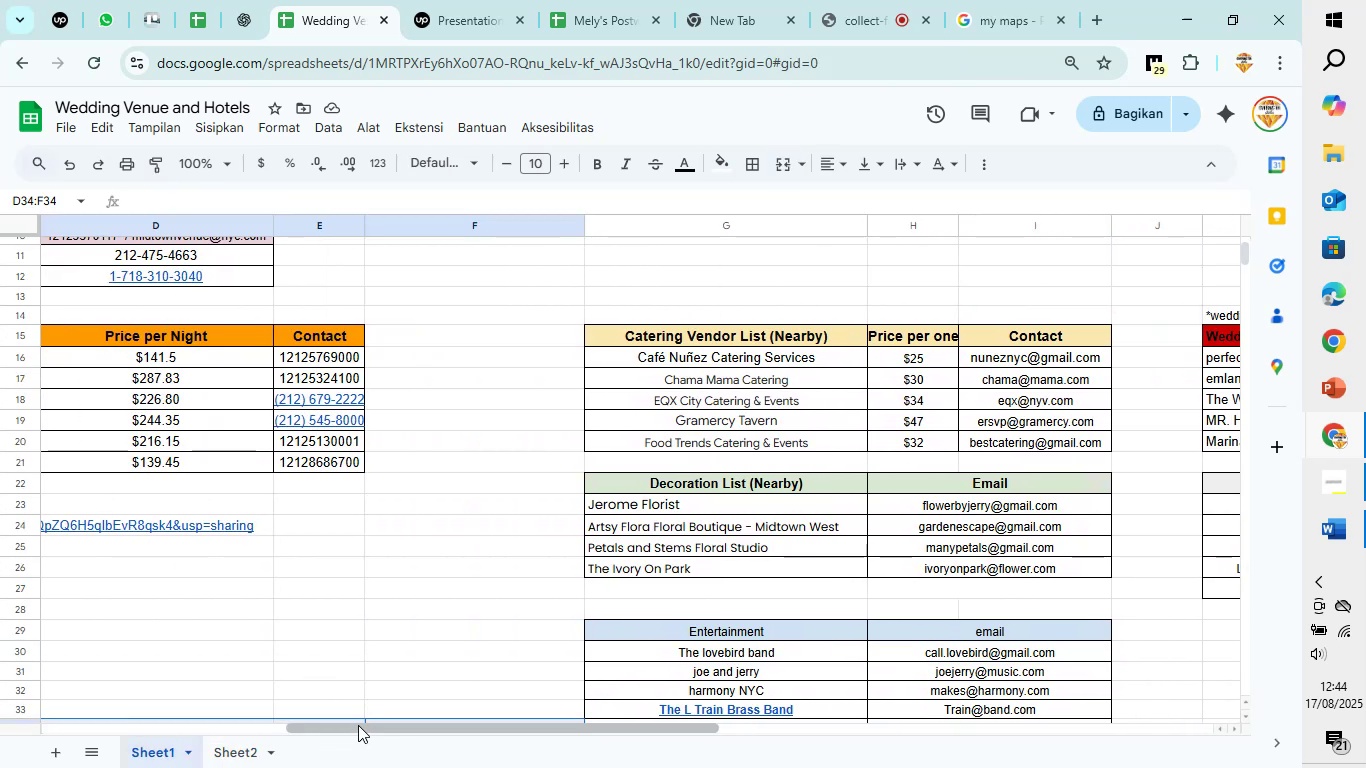 
left_click_drag(start_coordinate=[358, 725], to_coordinate=[14, 748])
 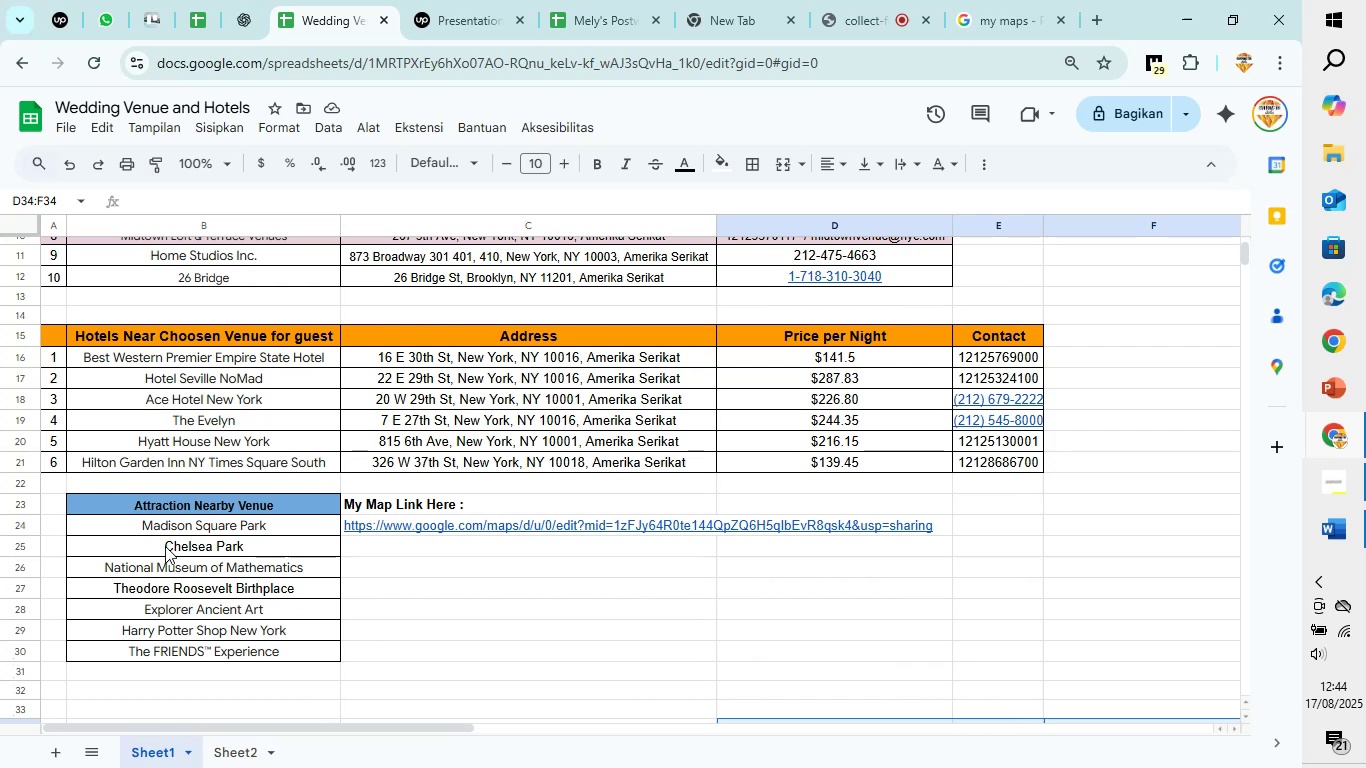 
scroll: coordinate [189, 517], scroll_direction: up, amount: 6.0
 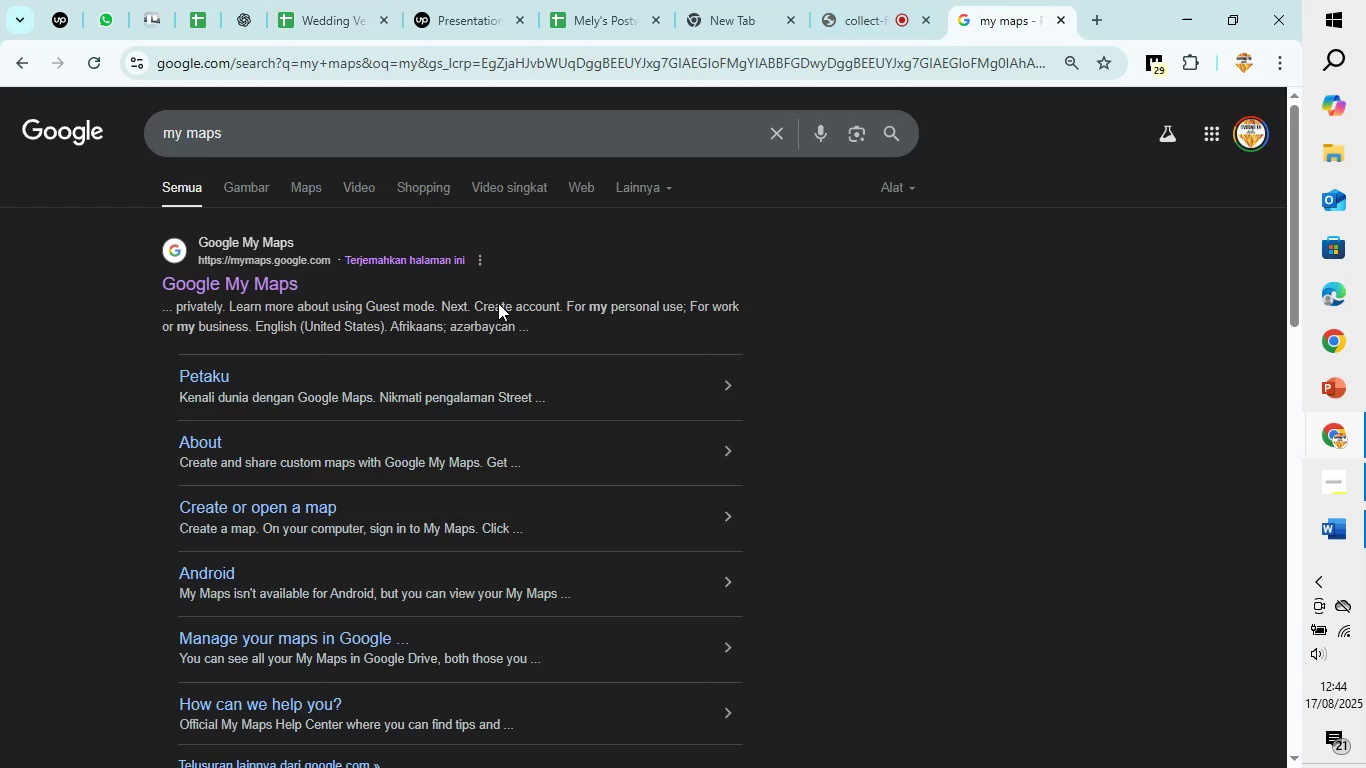 
left_click([271, 283])
 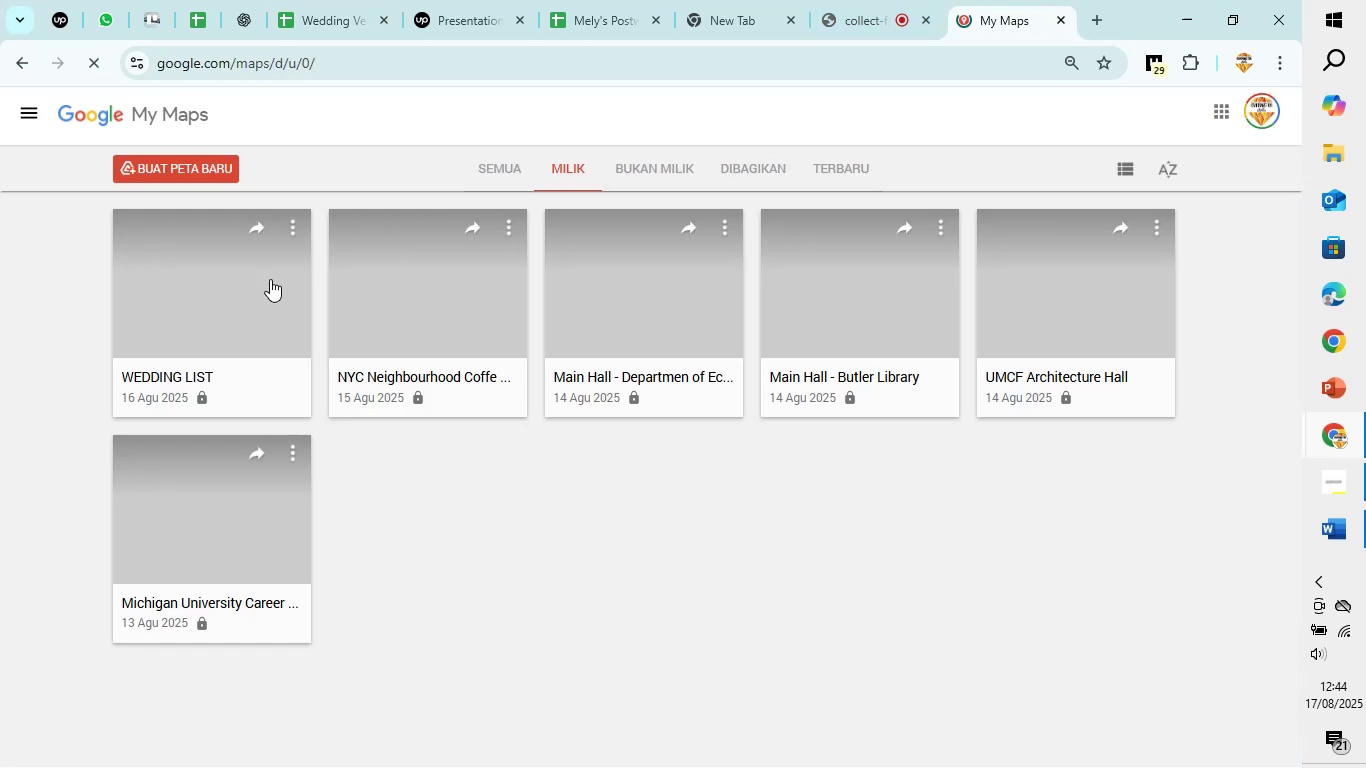 
left_click([276, 333])
 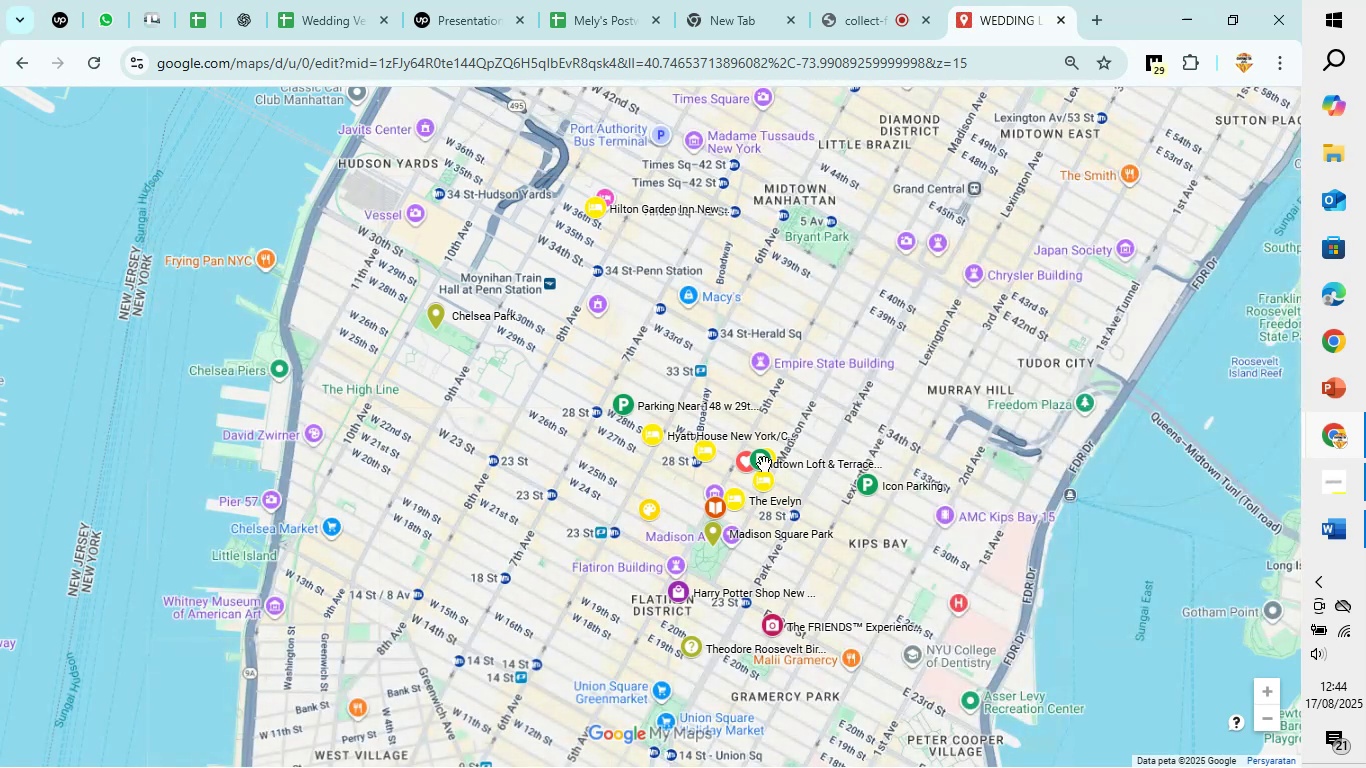 
wait(5.24)
 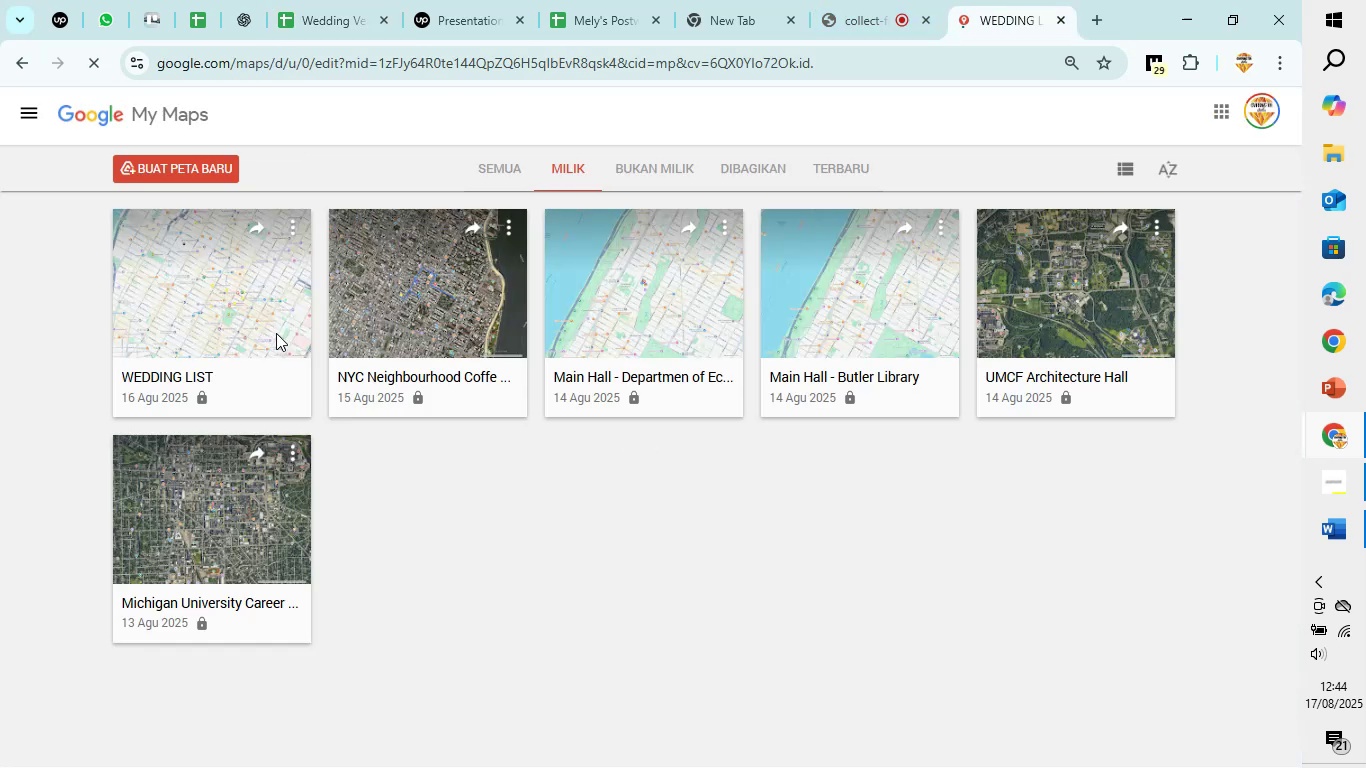 
left_click([744, 464])
 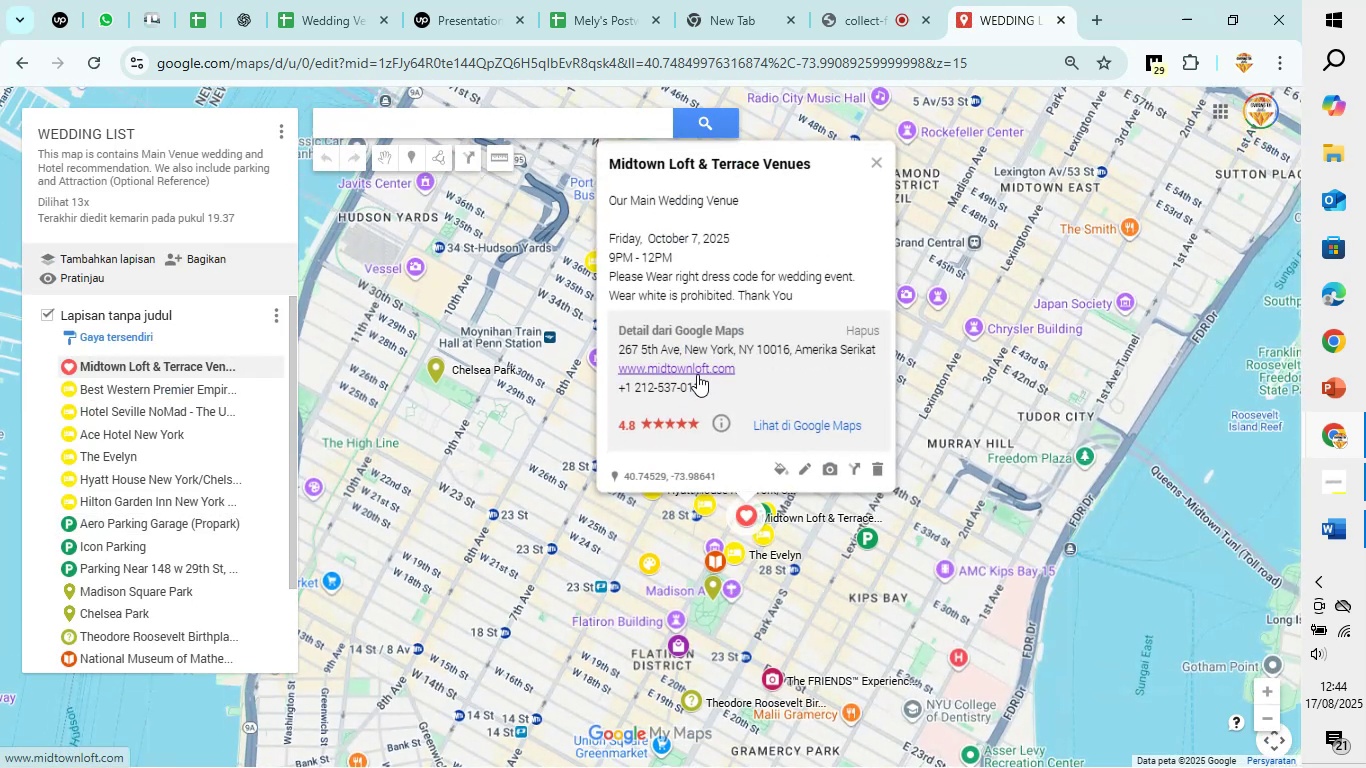 
wait(9.26)
 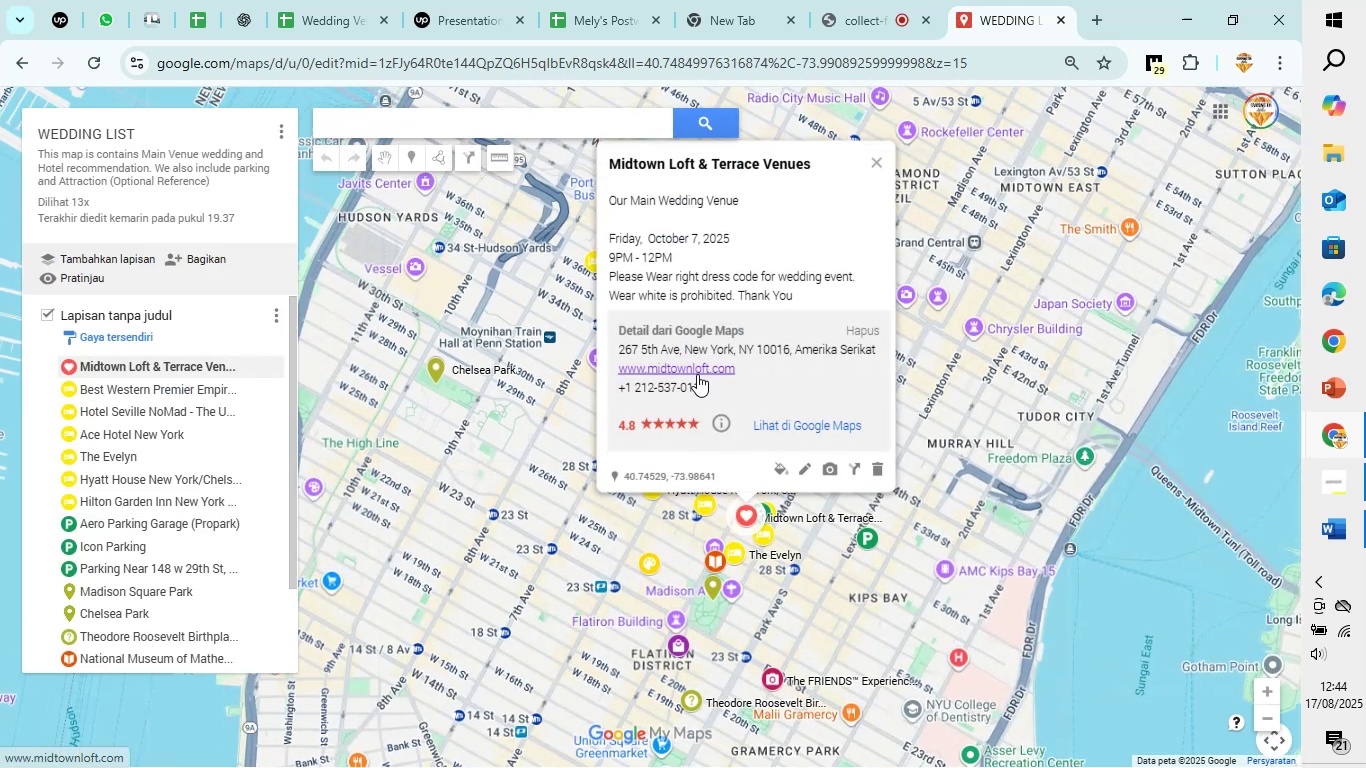 
left_click([803, 466])
 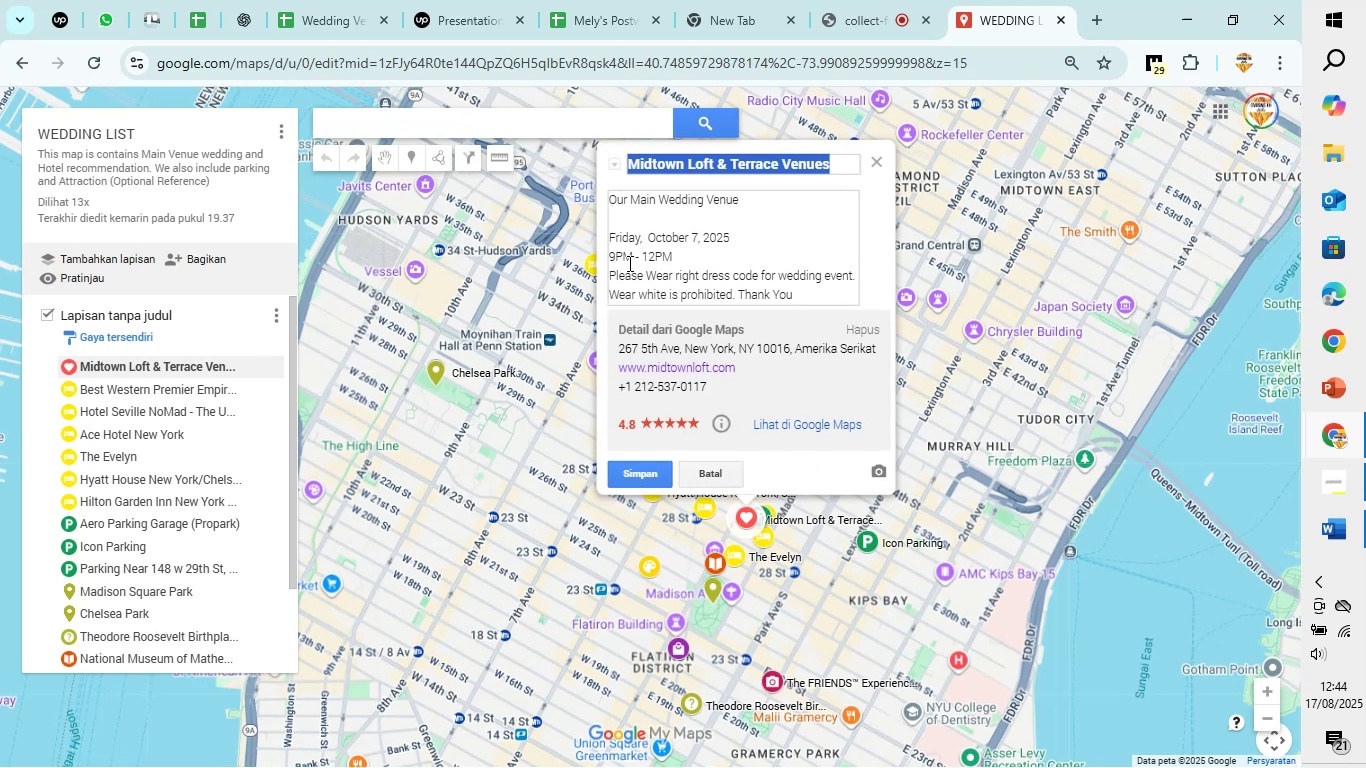 
left_click([627, 263])
 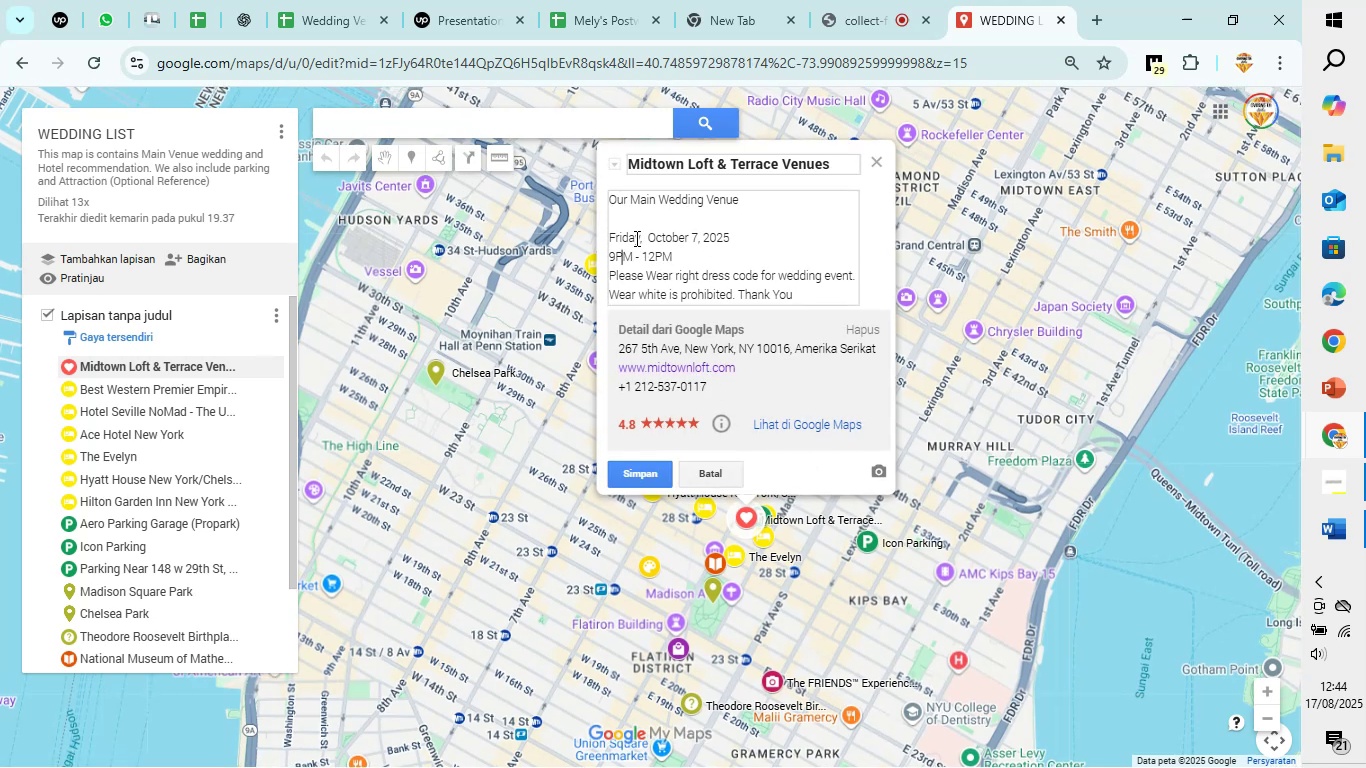 
left_click_drag(start_coordinate=[640, 234], to_coordinate=[609, 244])
 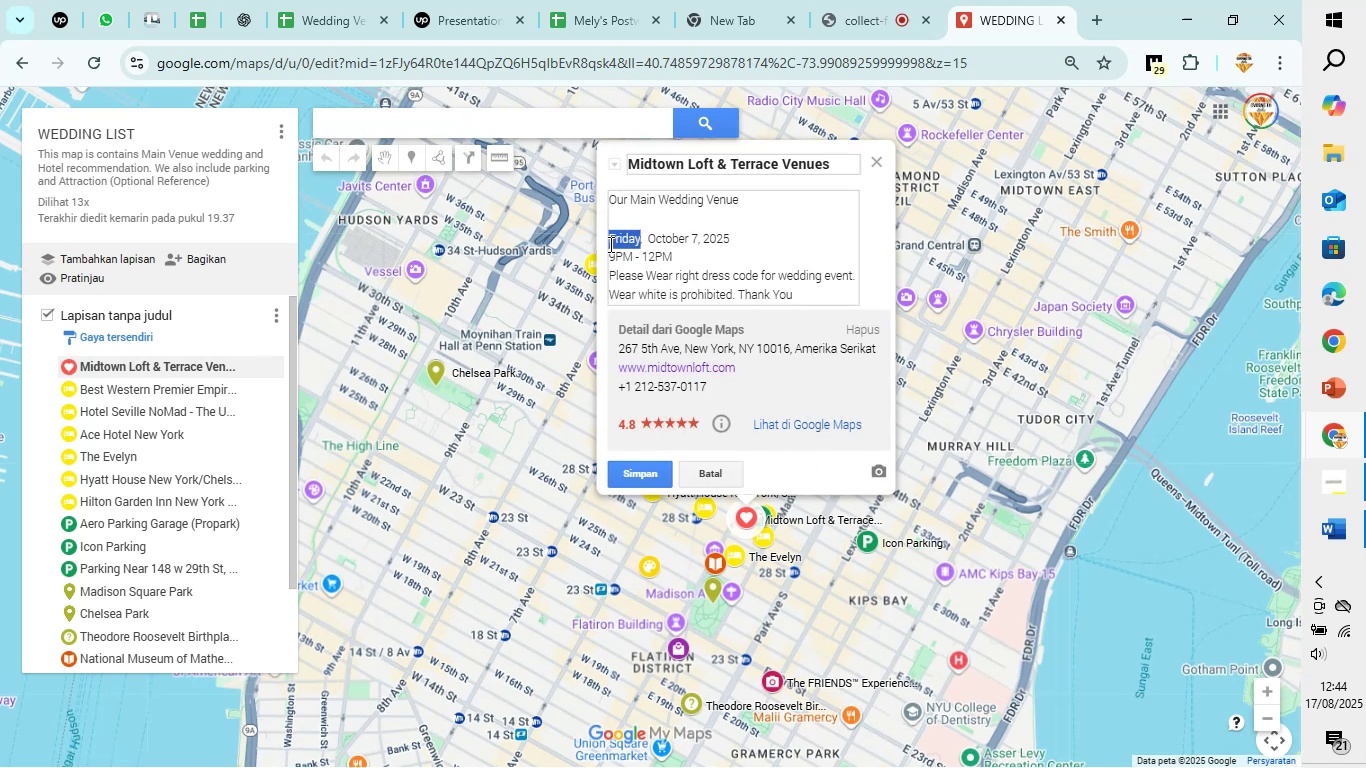 
type(Tuesday)
 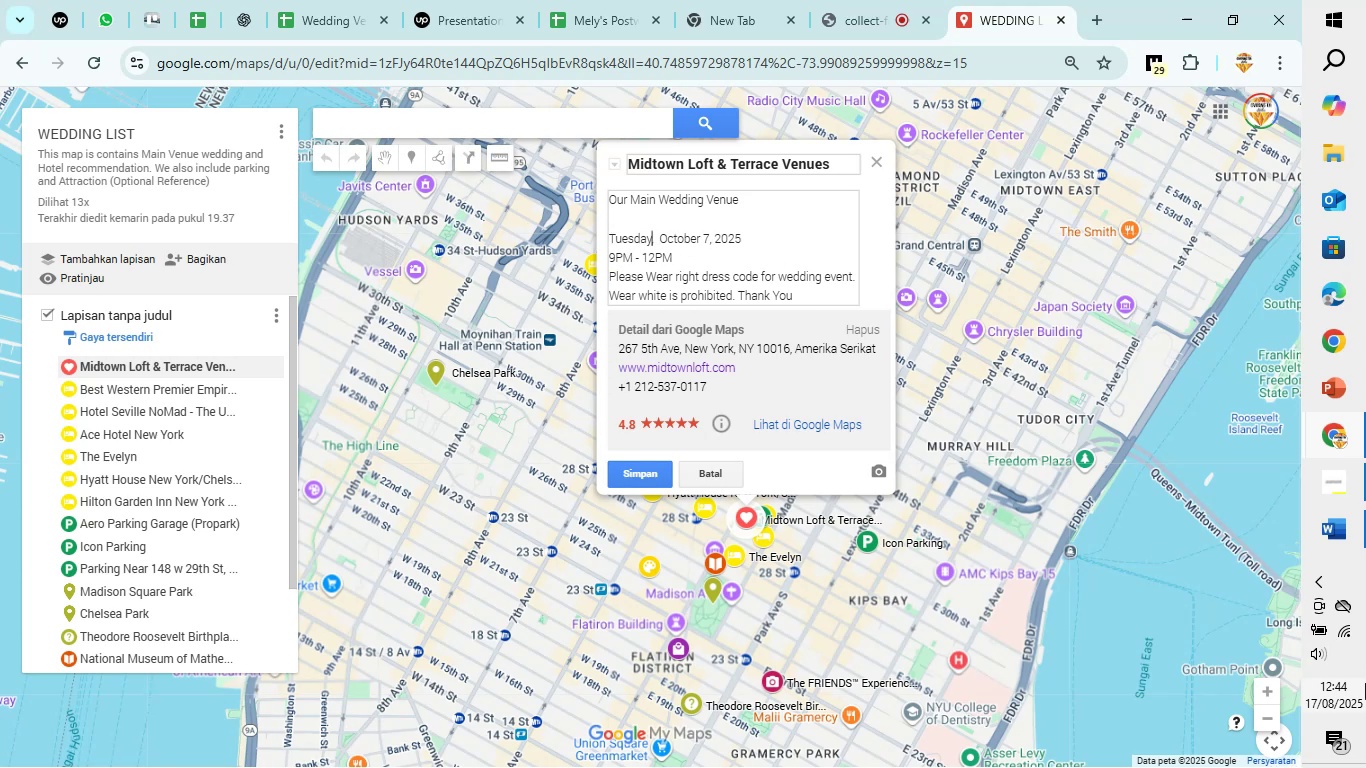 
left_click([1340, 686])
 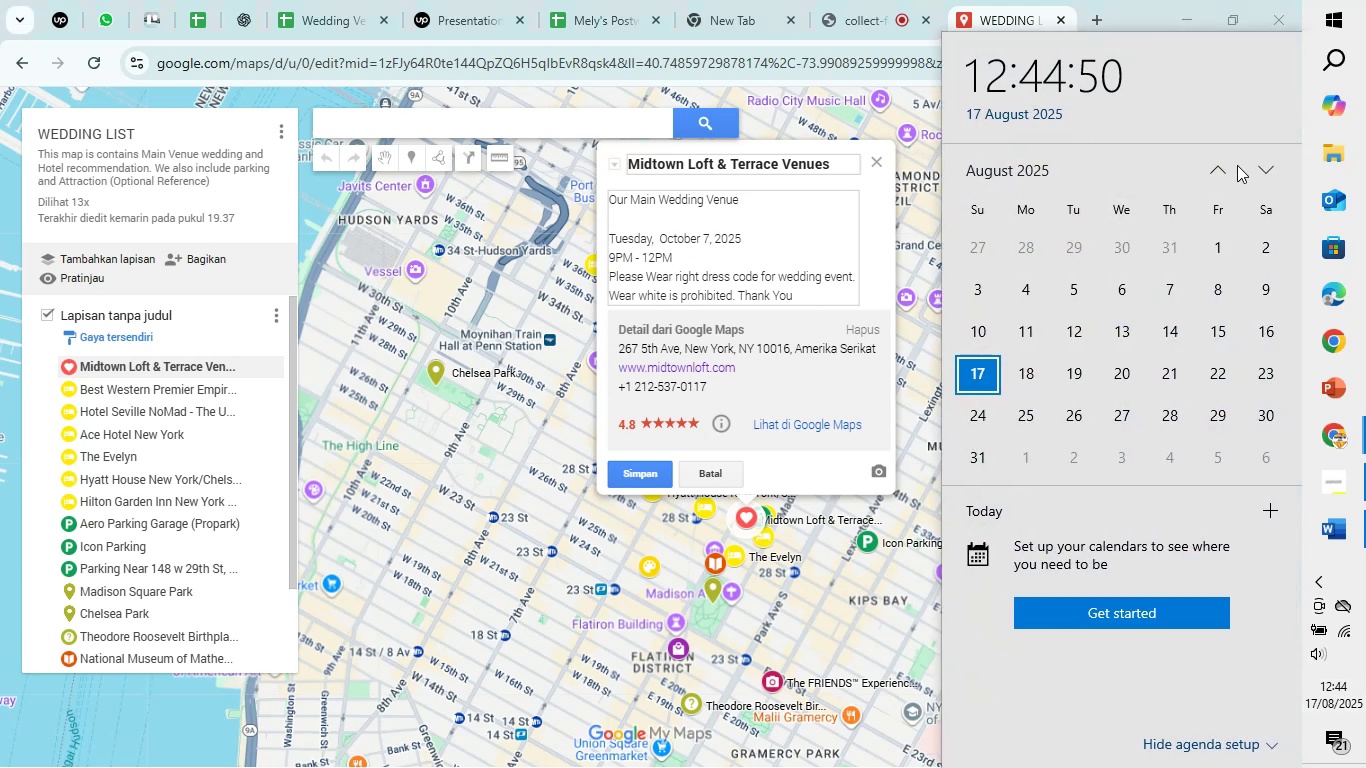 
left_click([1256, 164])
 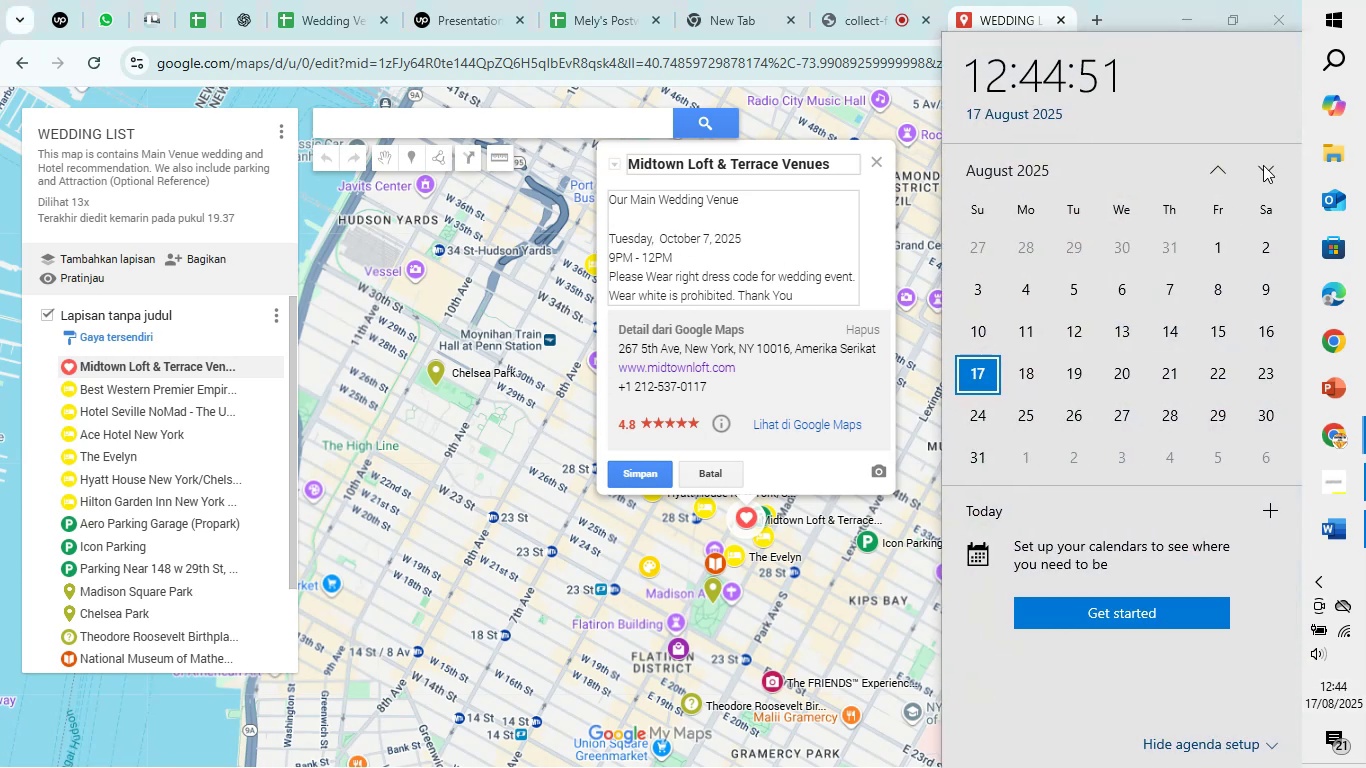 
left_click([1263, 165])
 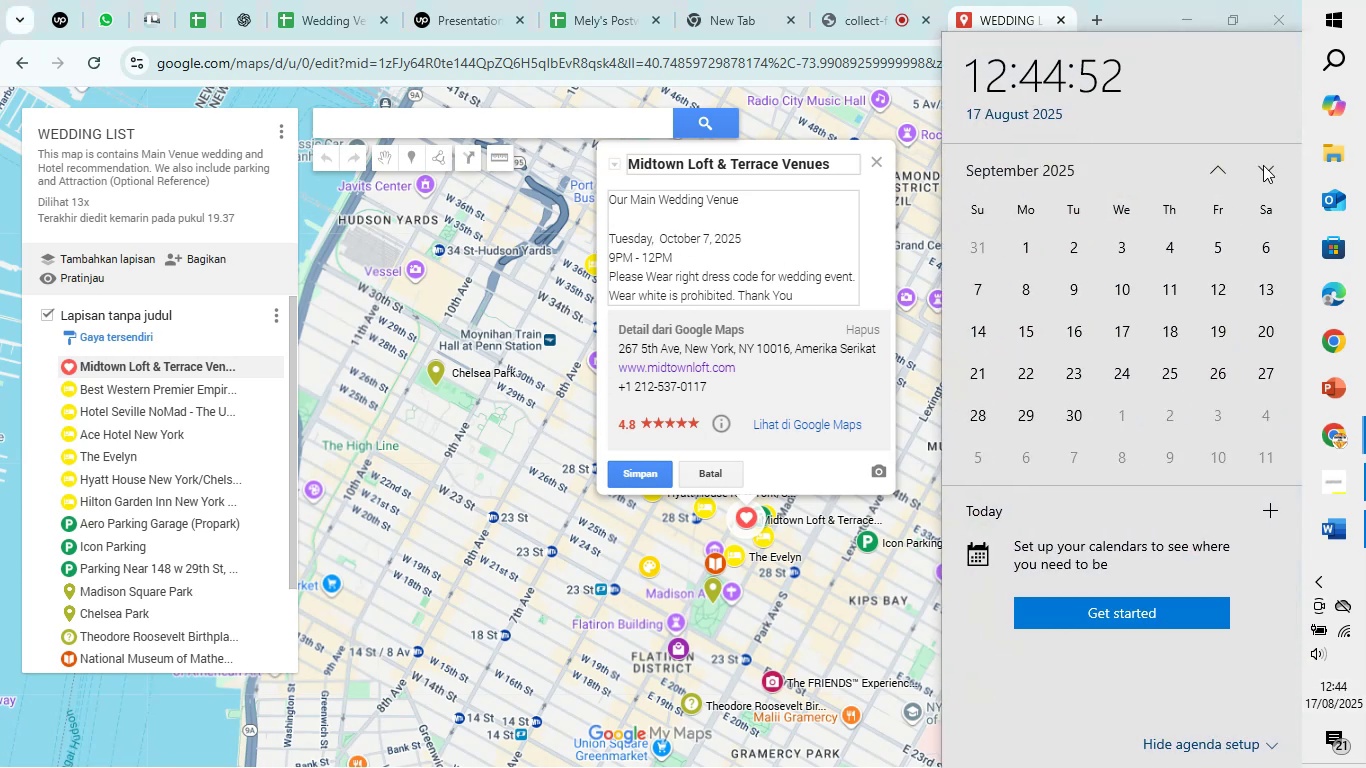 
left_click([1263, 165])
 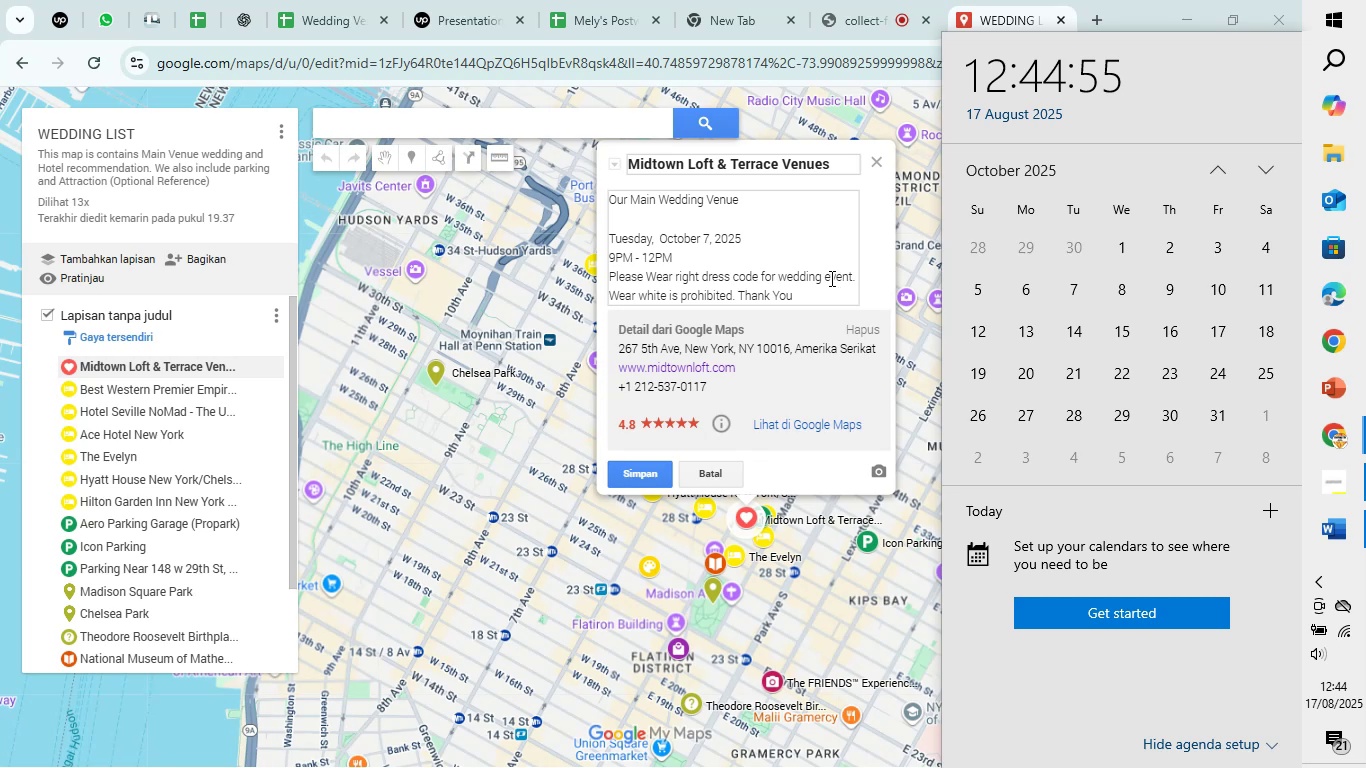 
left_click([618, 252])
 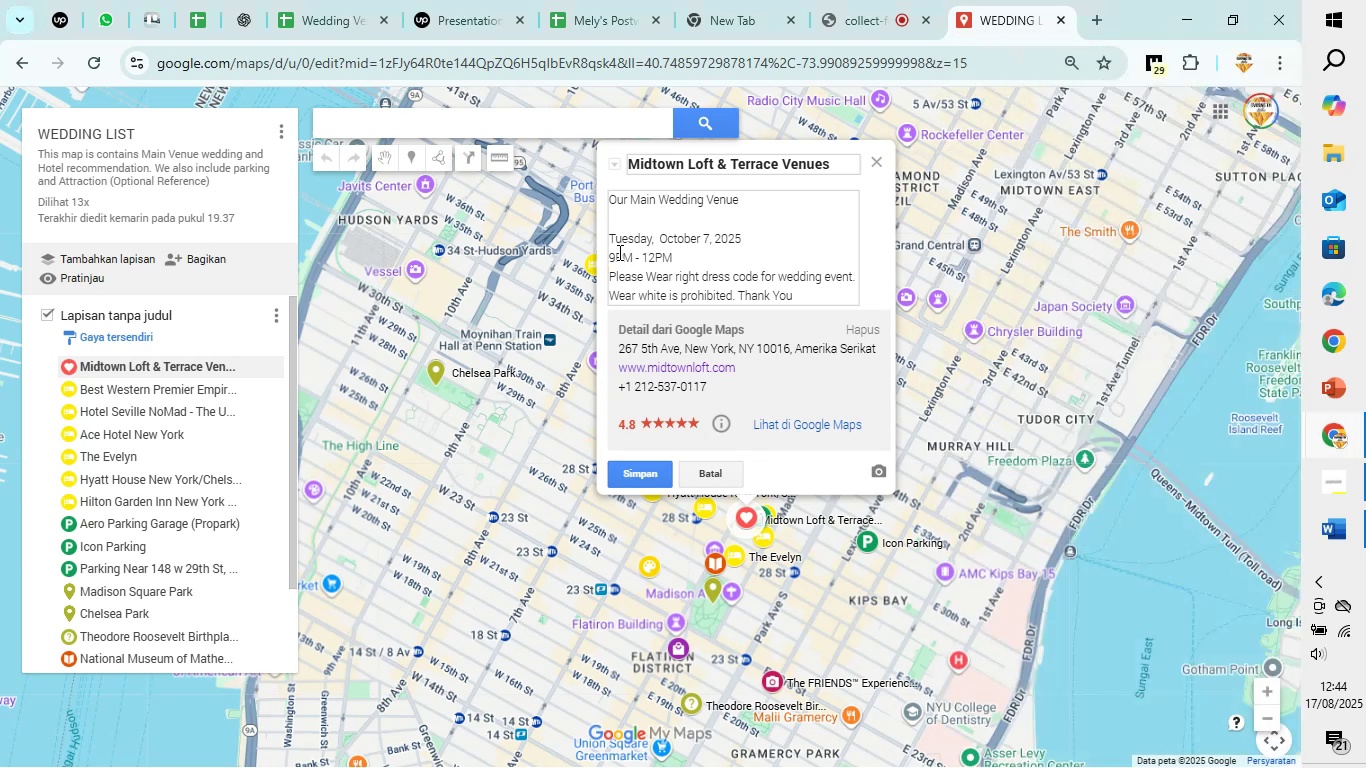 
key(Backspace)
 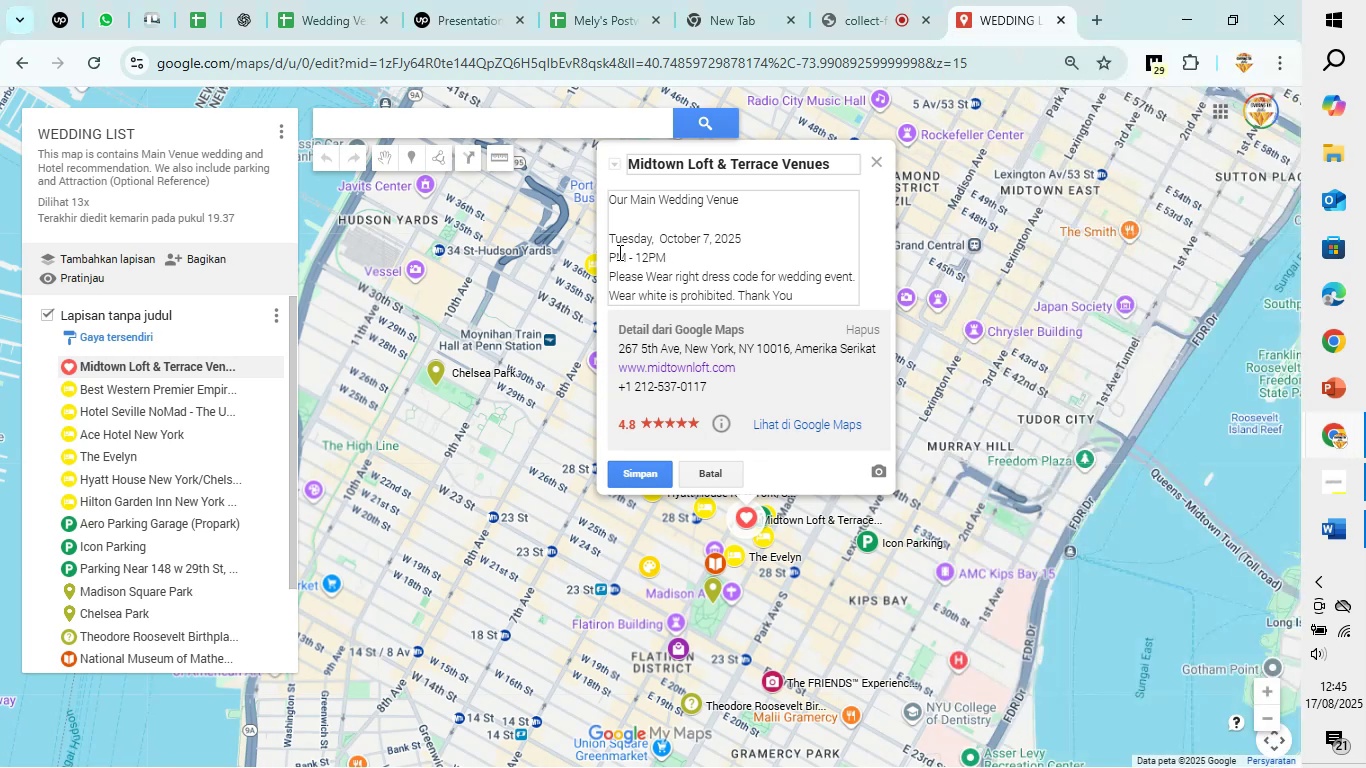 
key(ArrowRight)
 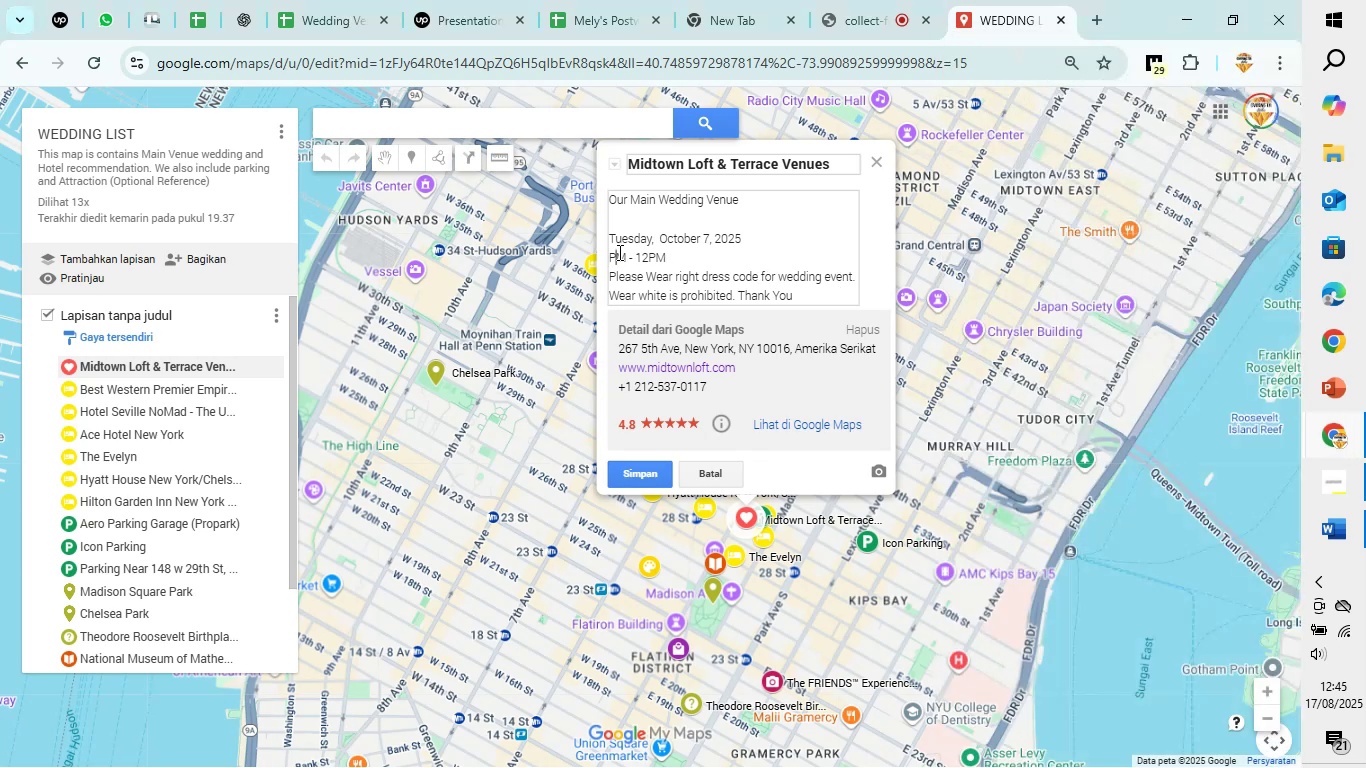 
key(ArrowRight)
 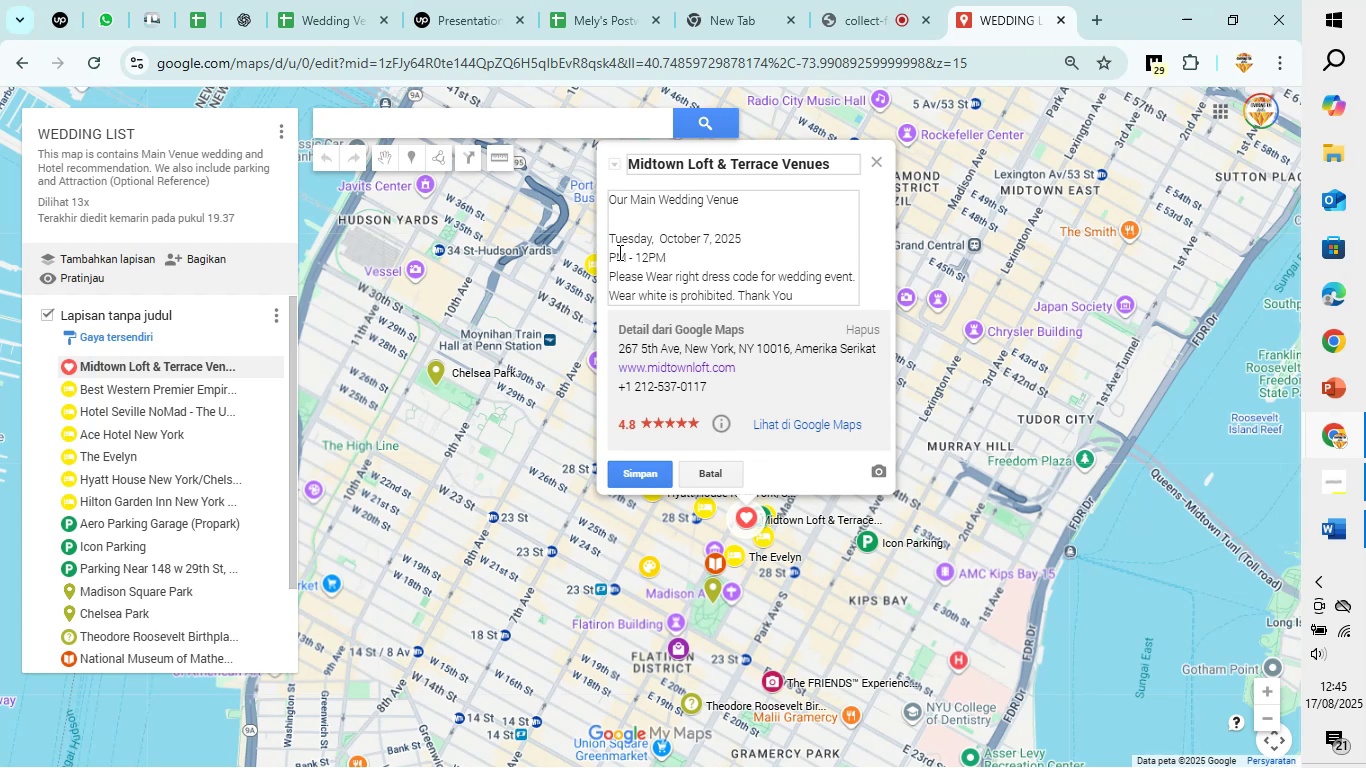 
key(Backspace)
key(Backspace)
type(9AM)
 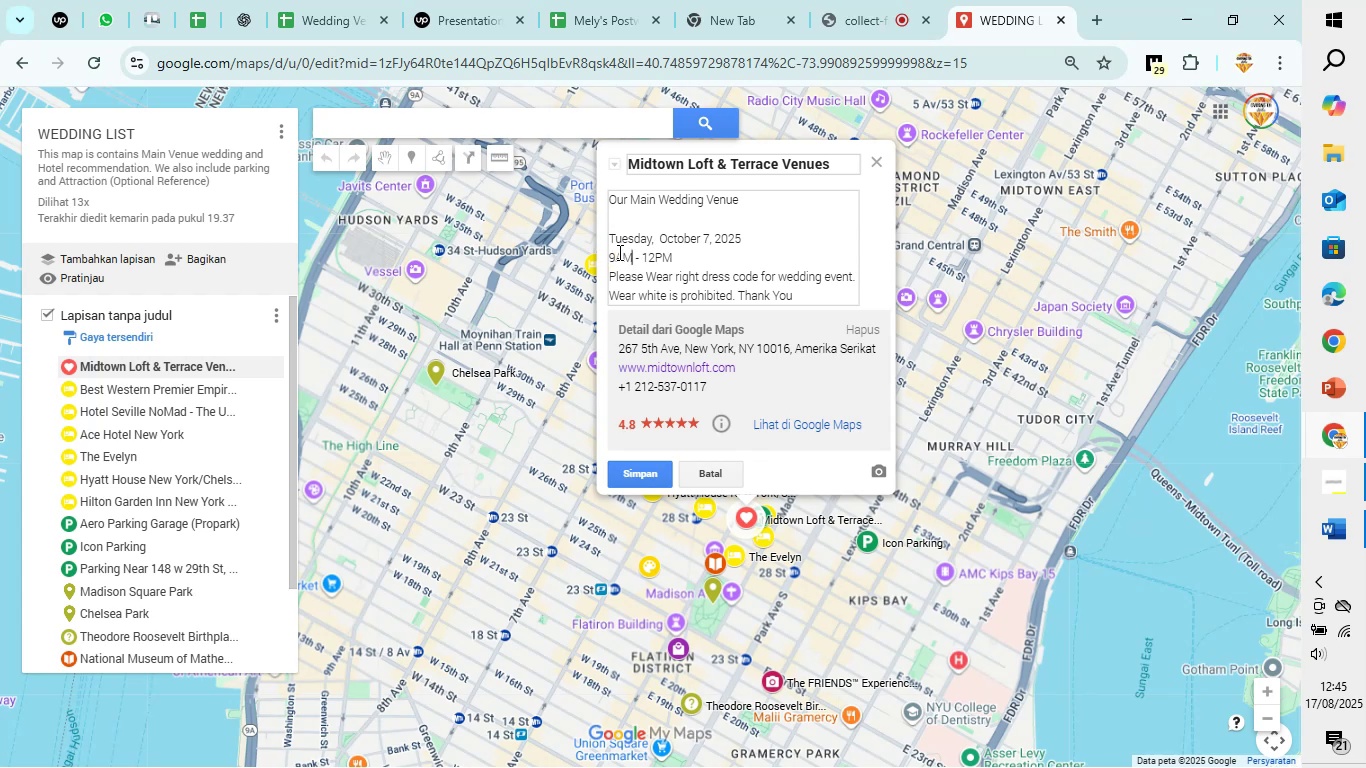 
left_click([648, 478])
 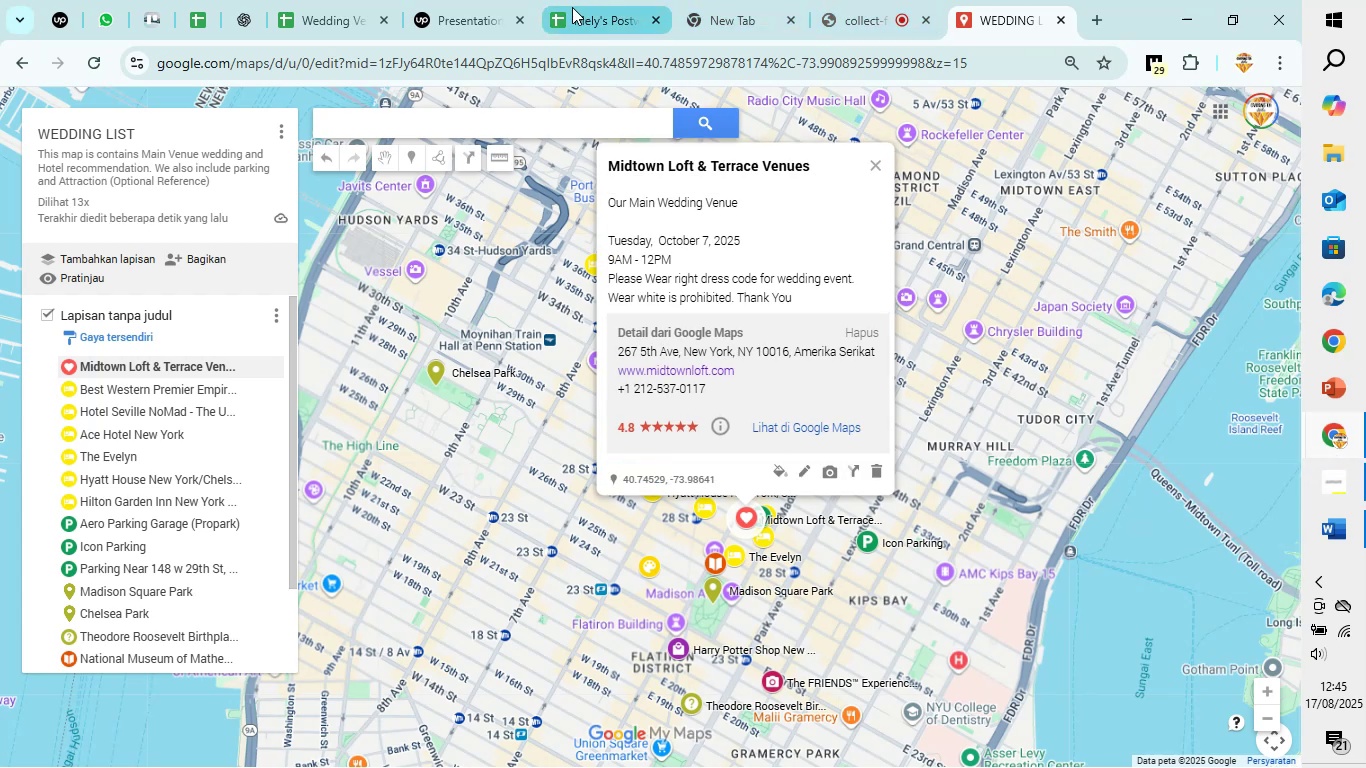 
left_click([1338, 513])
 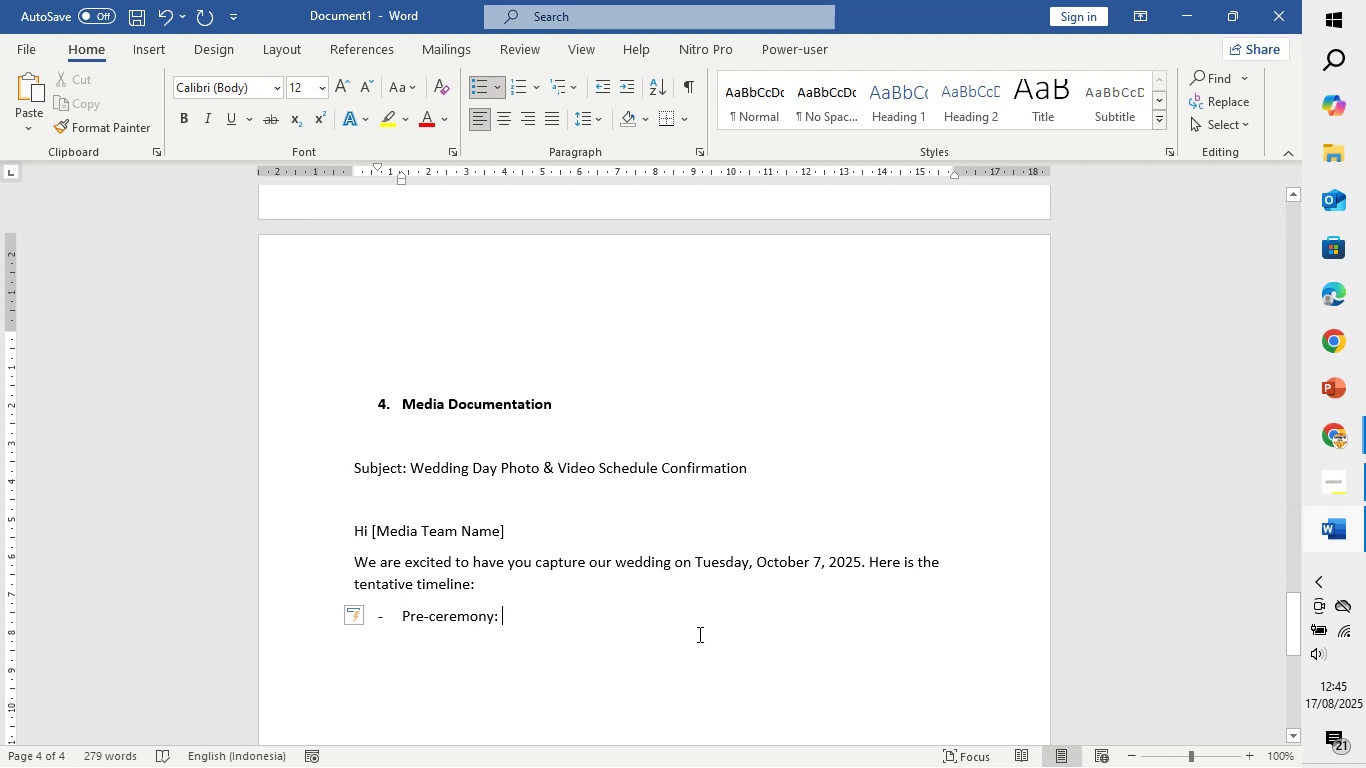 
type(7AM)
 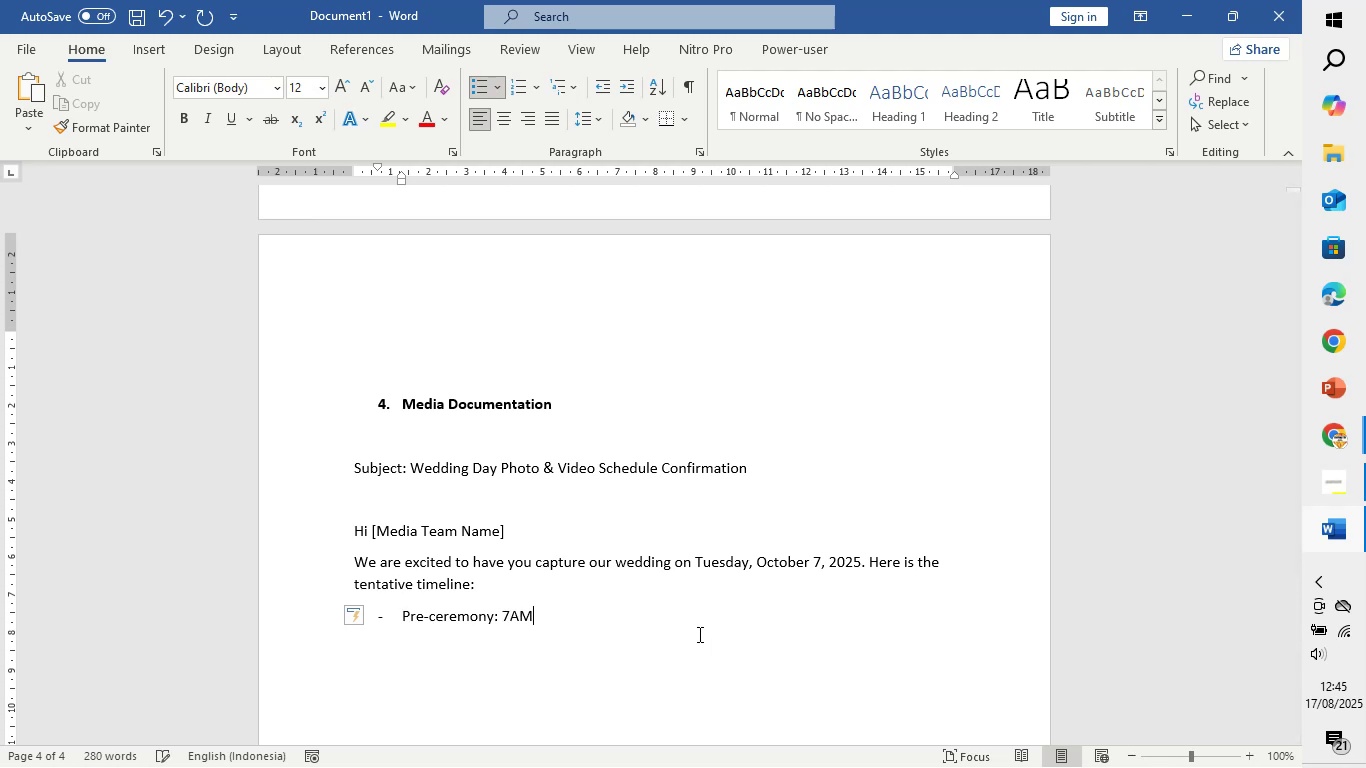 
type( Make up room at V)
key(Backspace)
 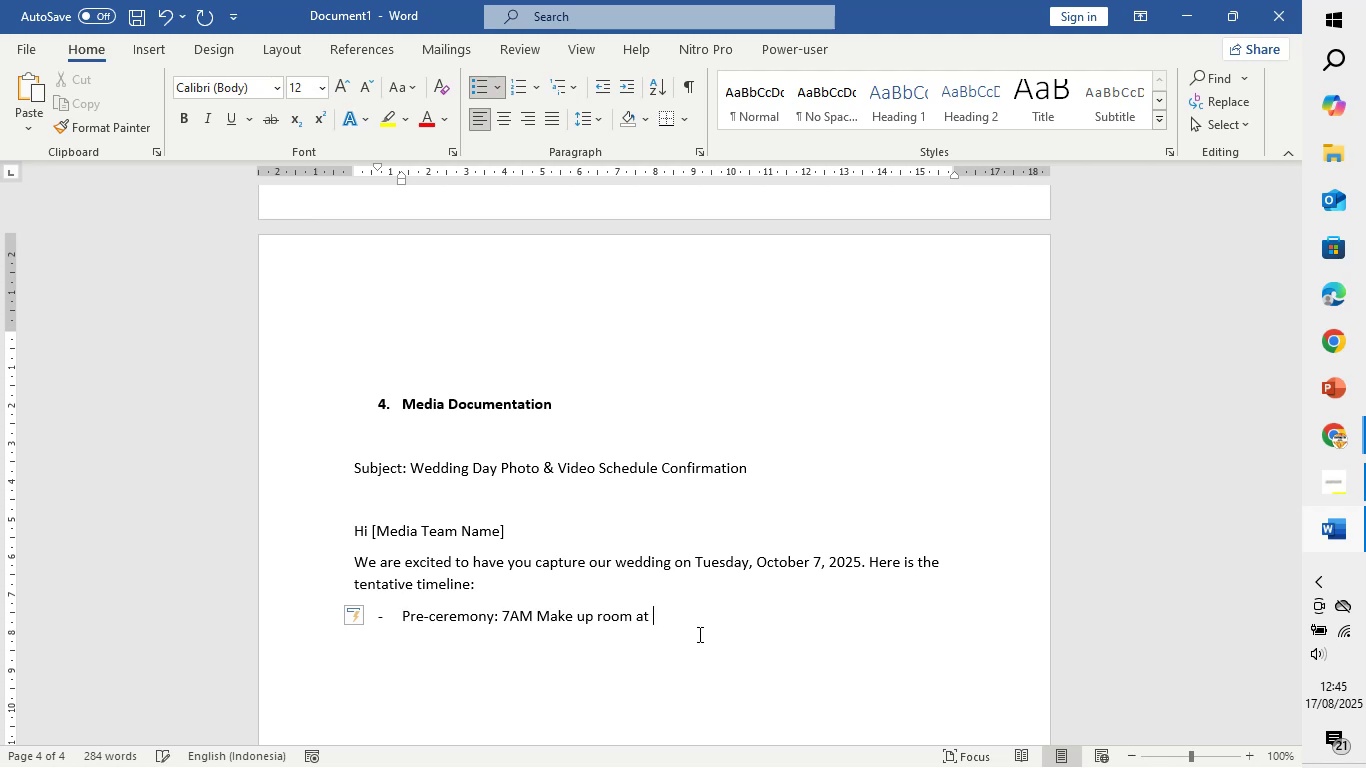 
key(Control+V)
 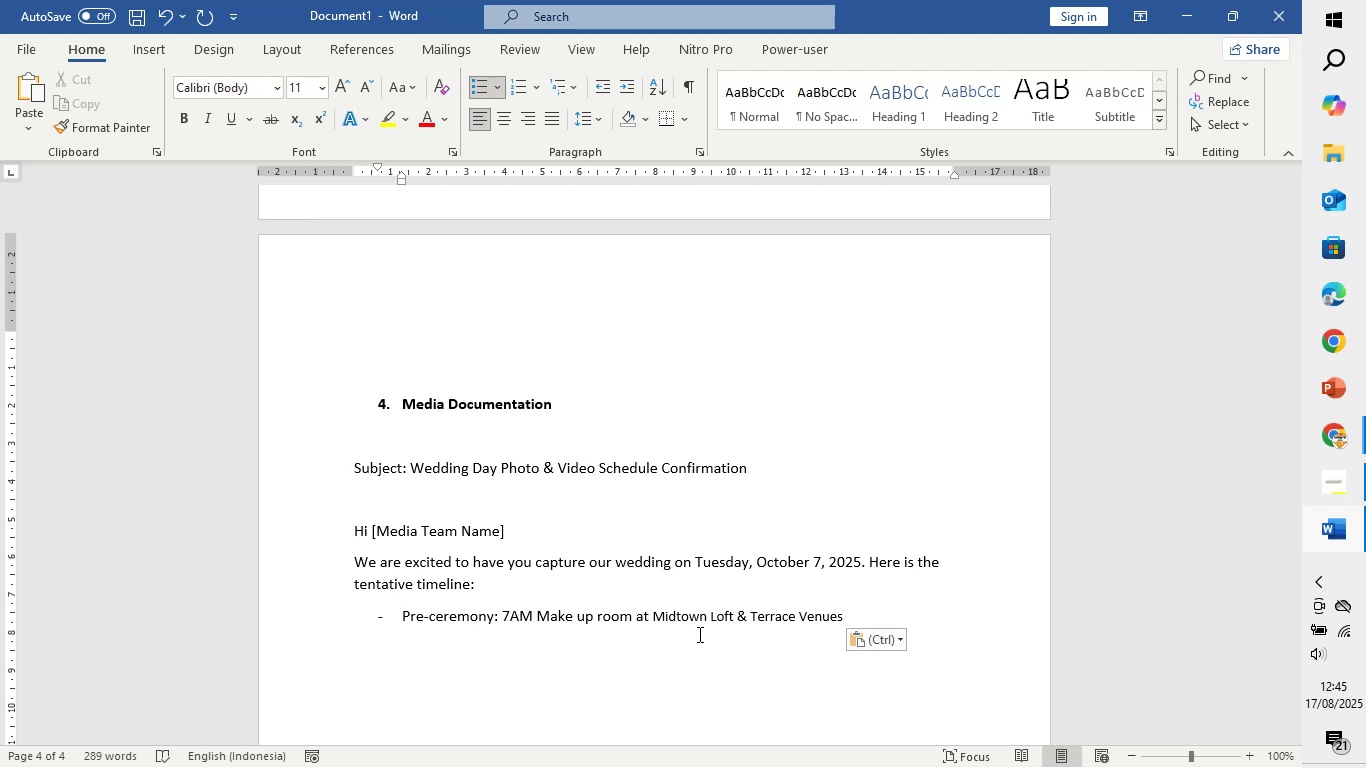 
wait(5.74)
 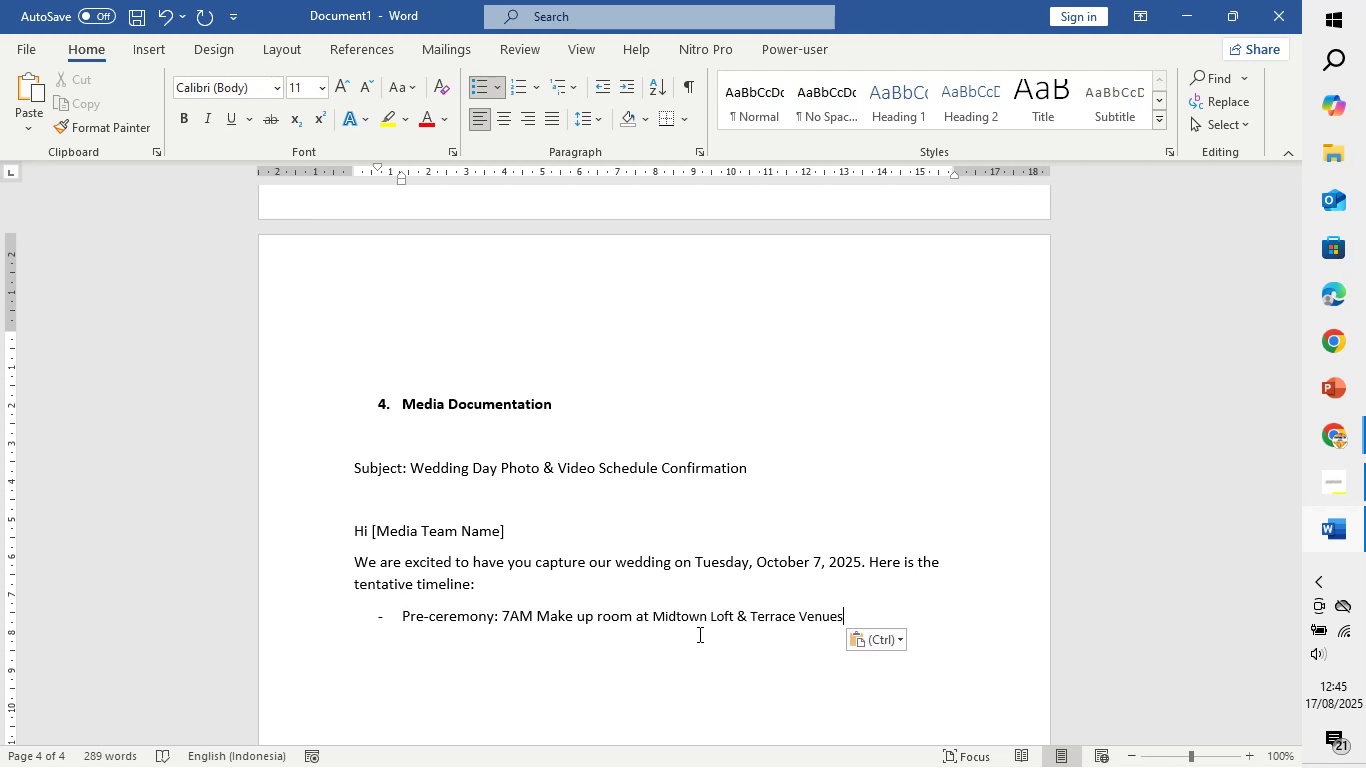 
type( 2nd flor)
 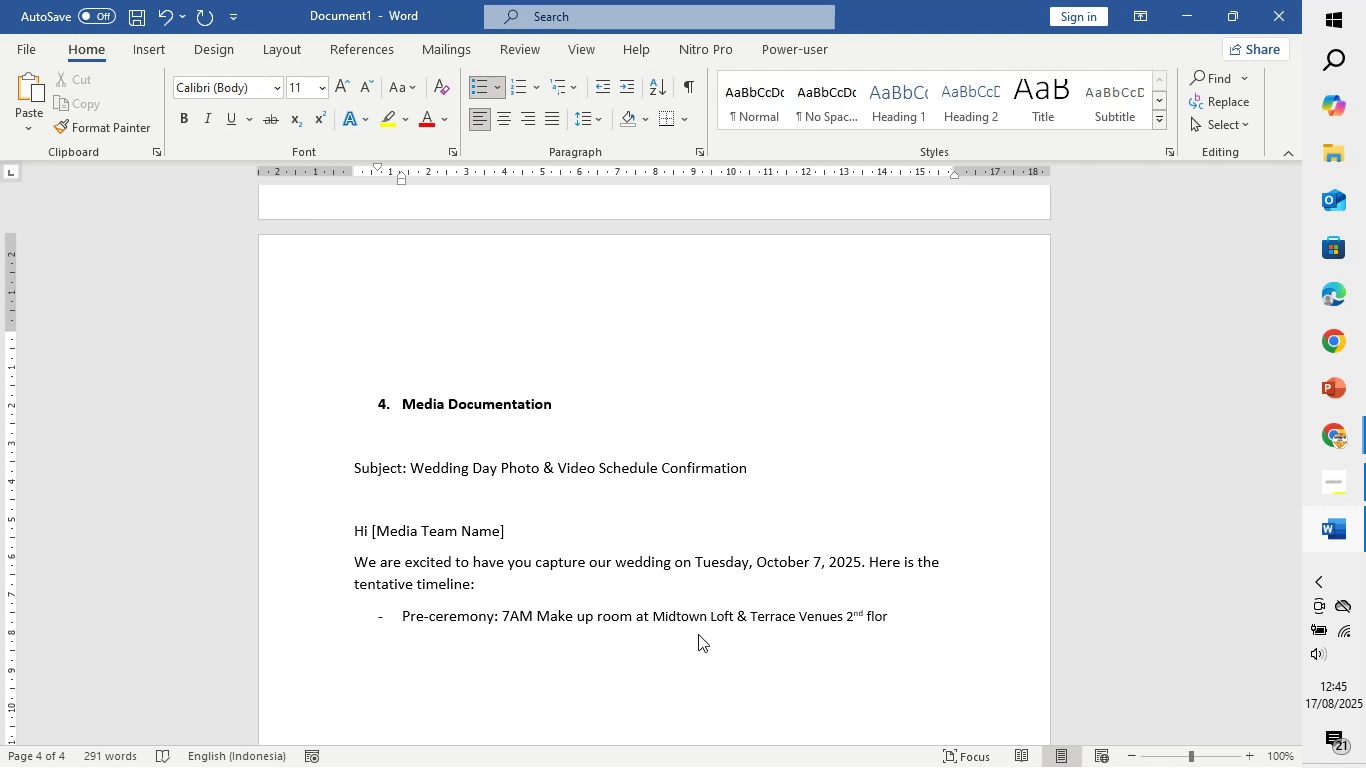 
key(Enter)
 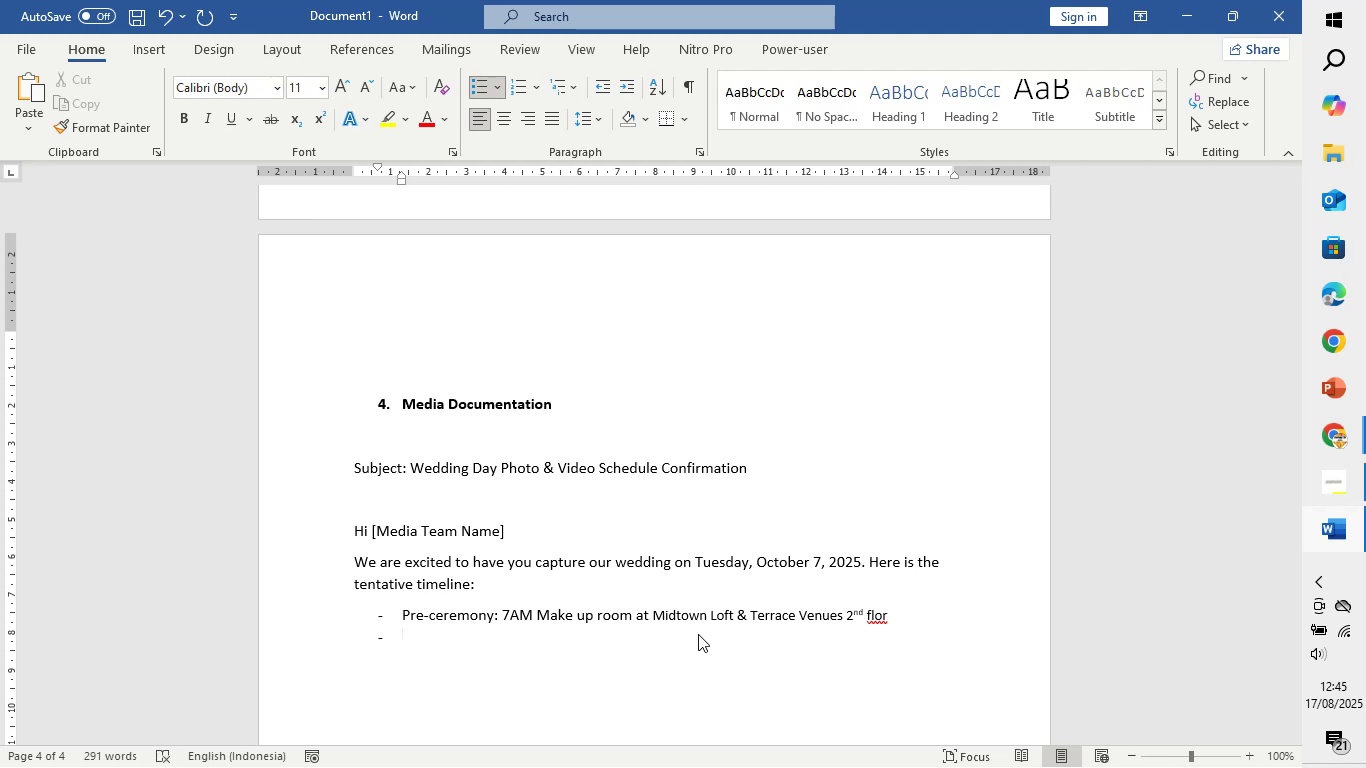 
key(Backspace)
key(Backspace)
key(Backspace)
key(Backspace)
key(Backspace)
type(or)
 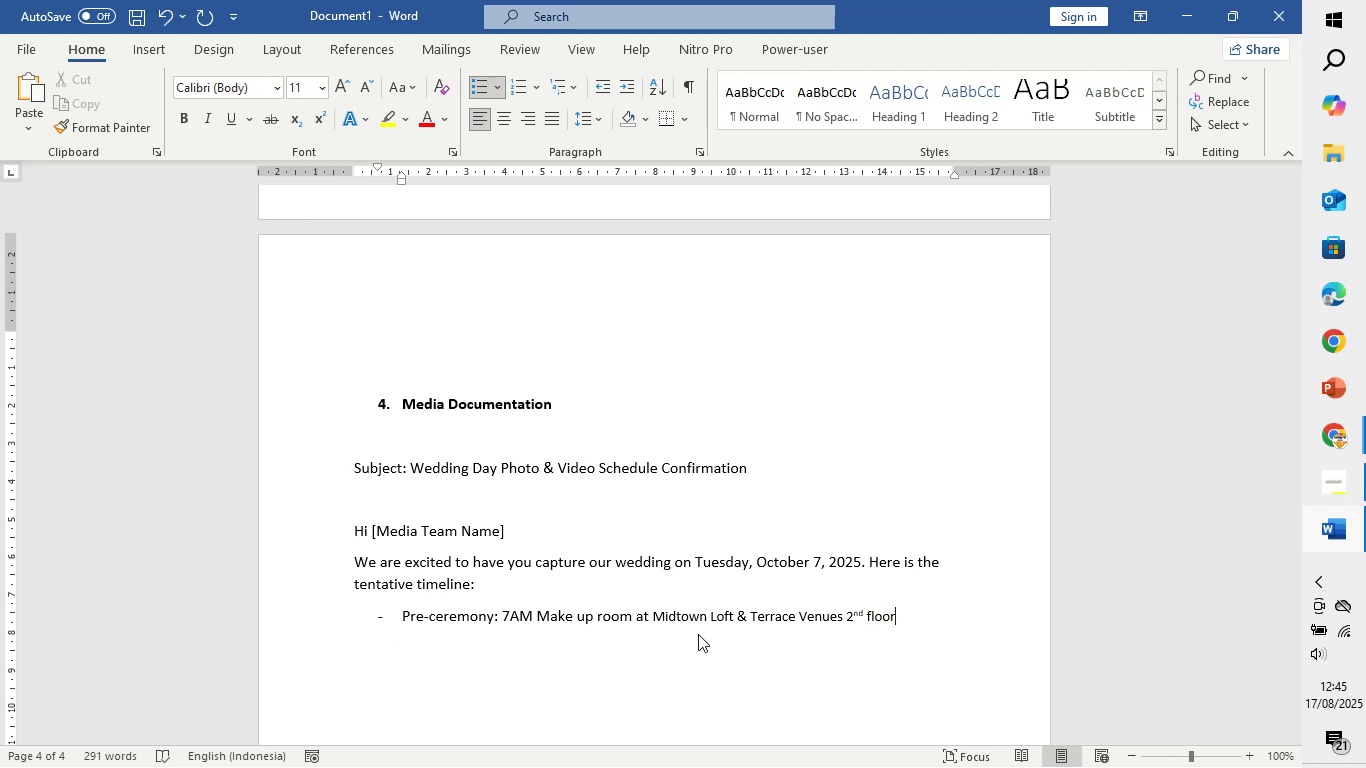 
key(Enter)
 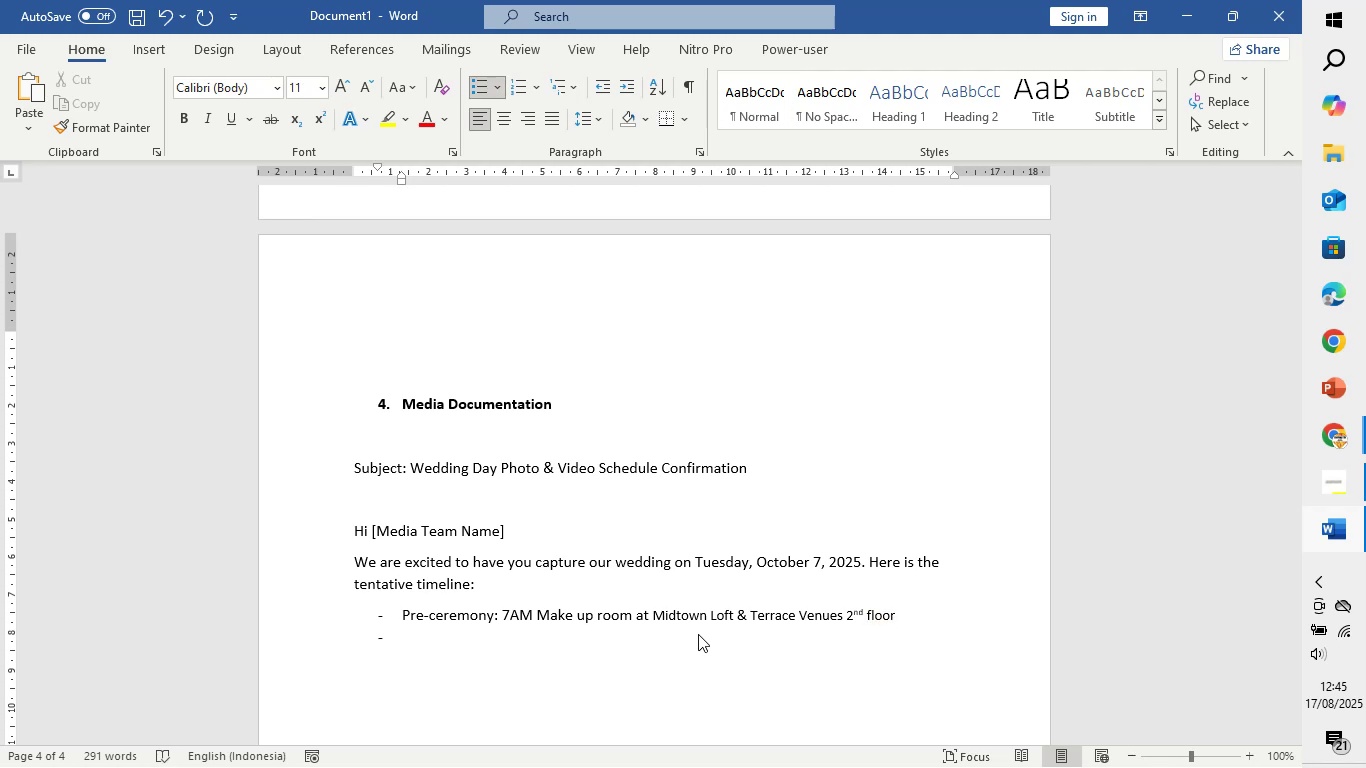 
type(Ceremony: 9AM - 12 PM)
 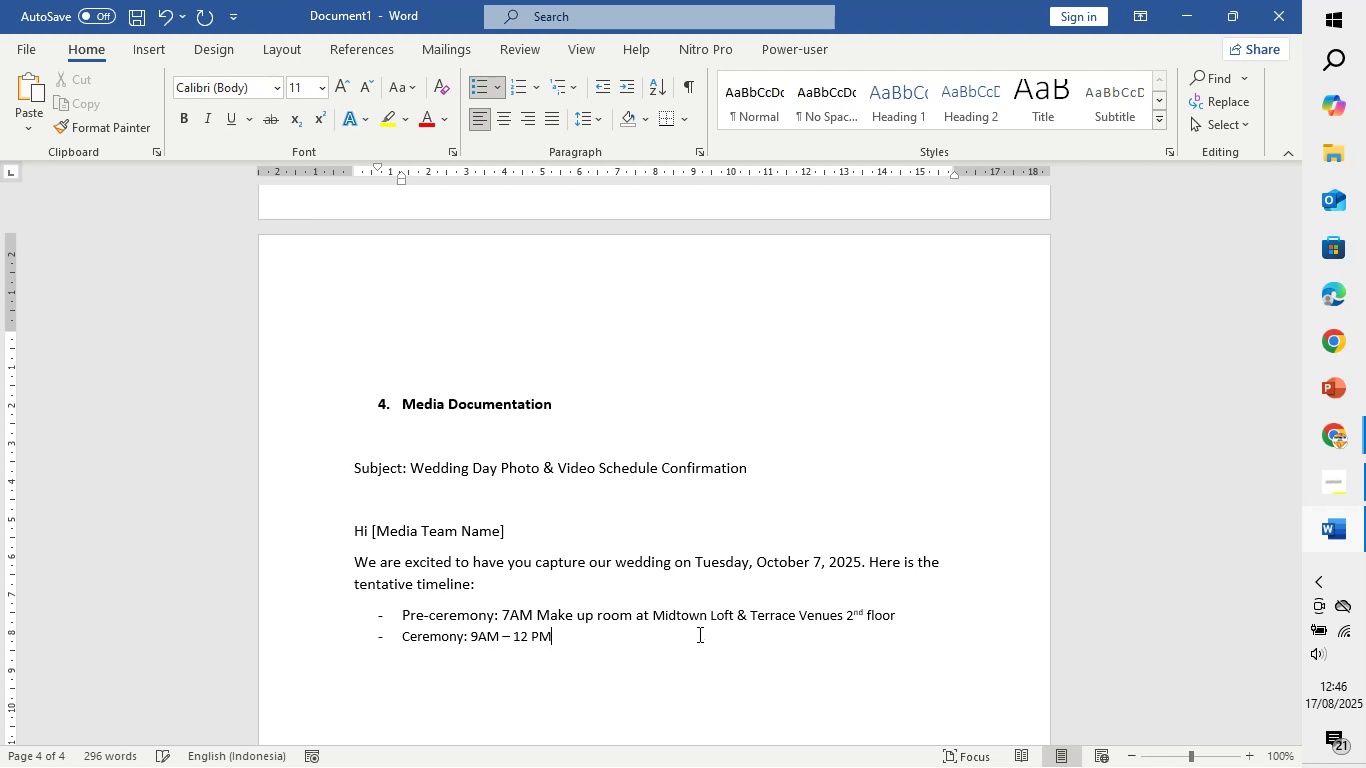 
key(Backspace)
 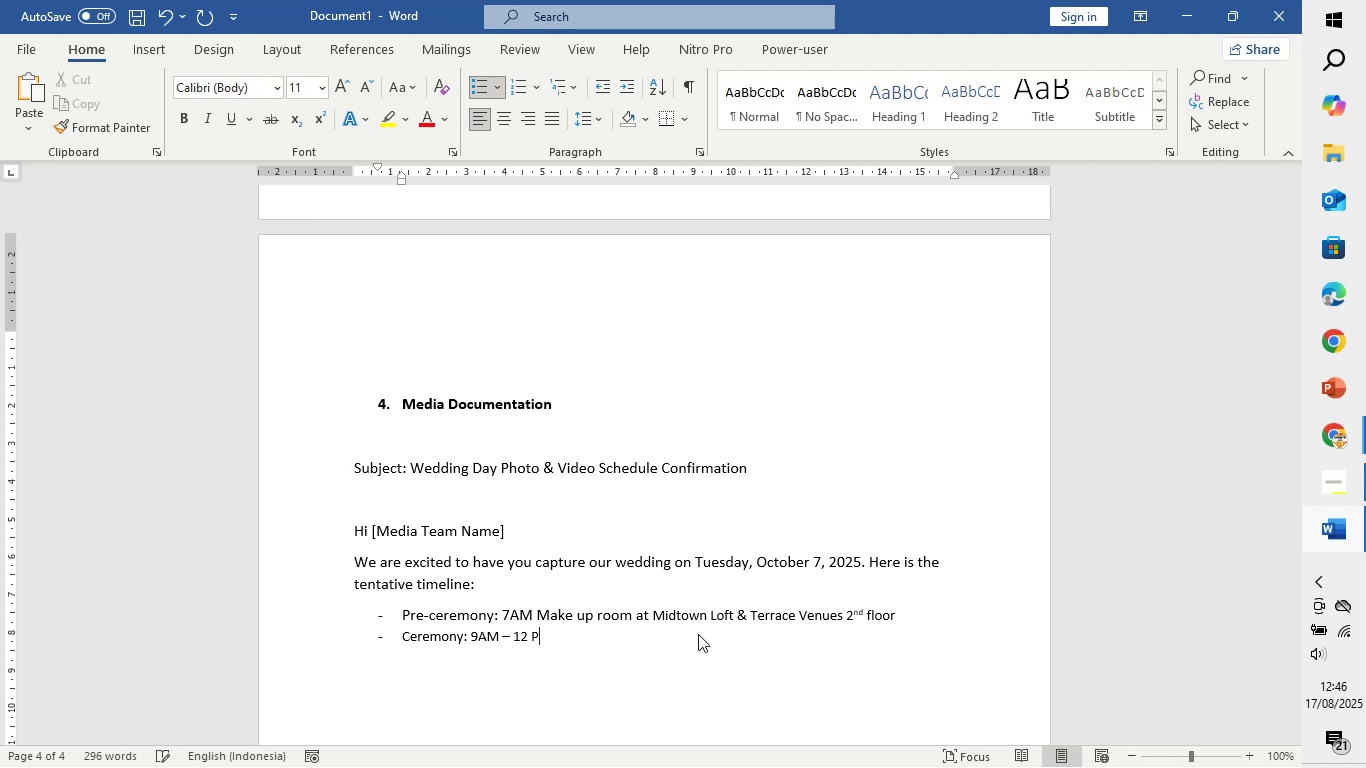 
key(Backspace)
 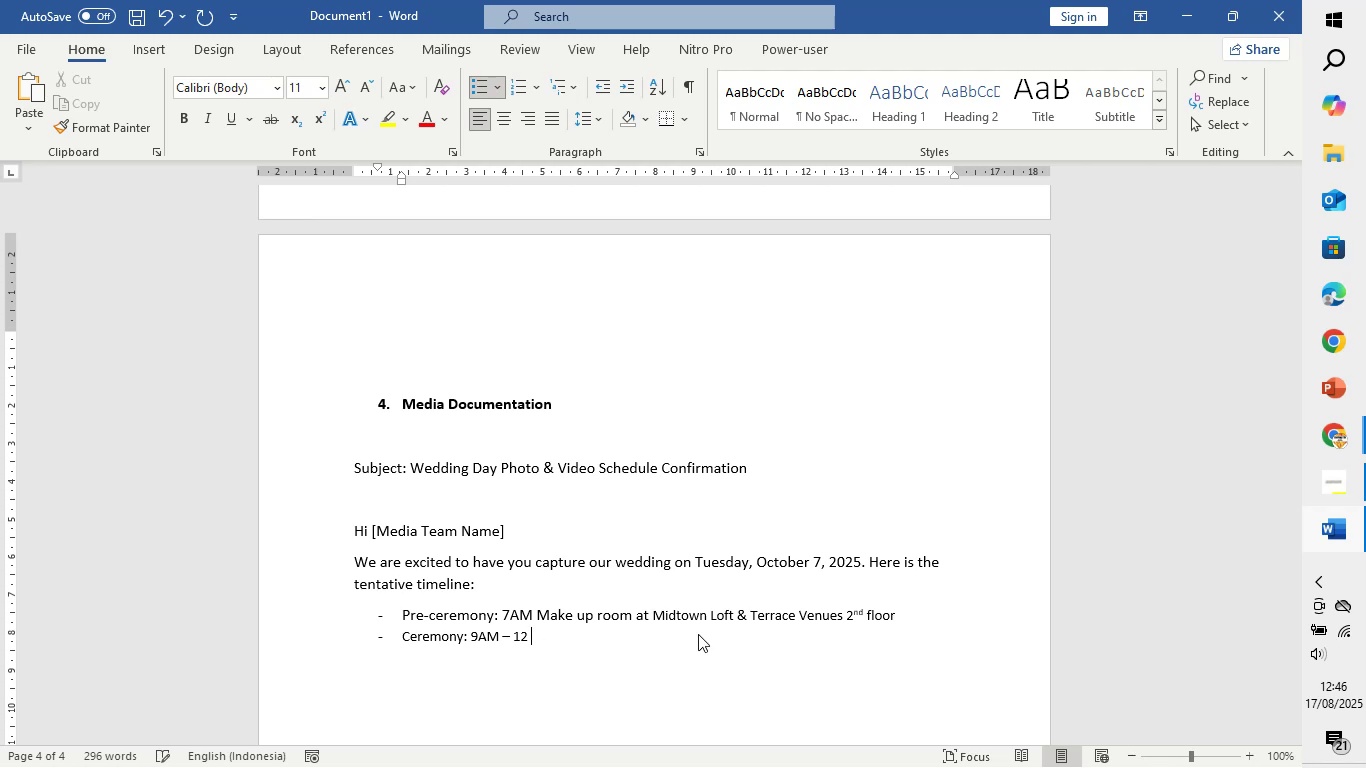 
key(Backspace)
 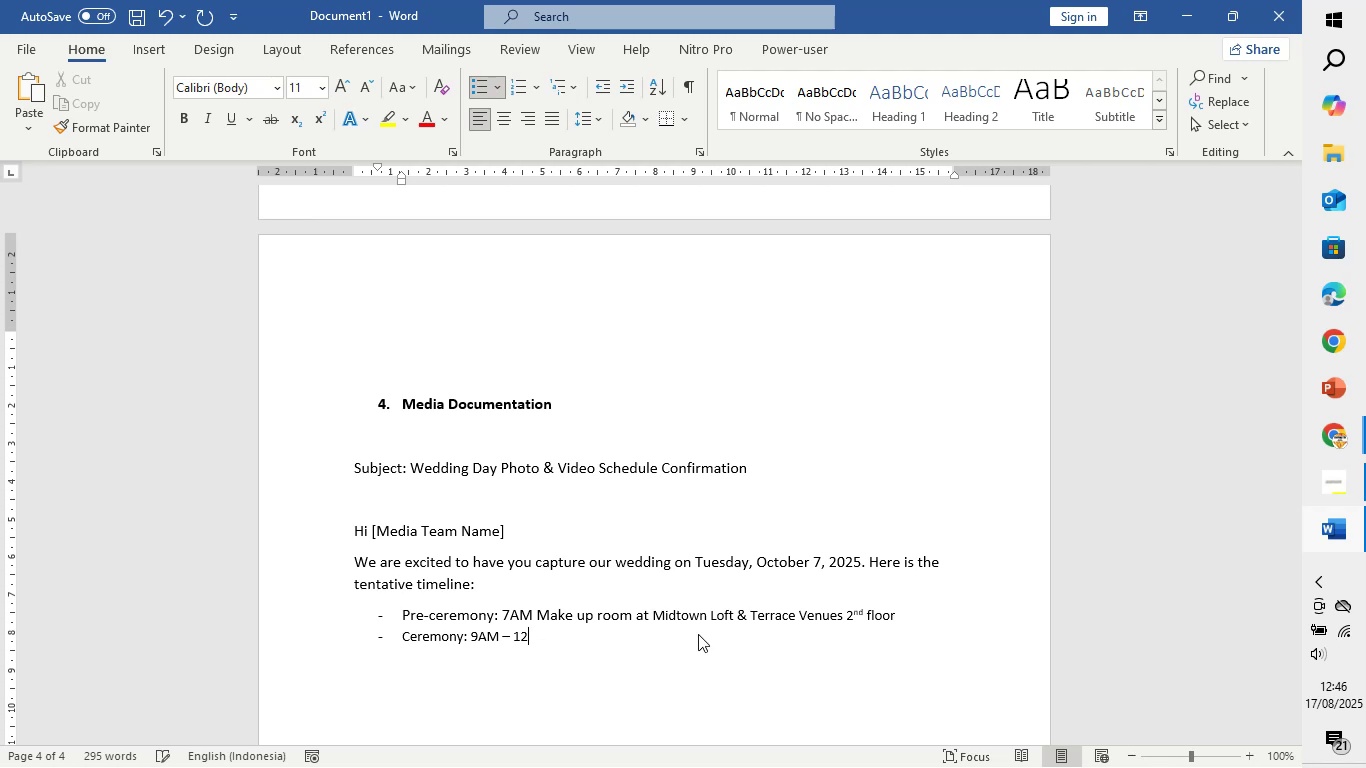 
key(Backspace)
 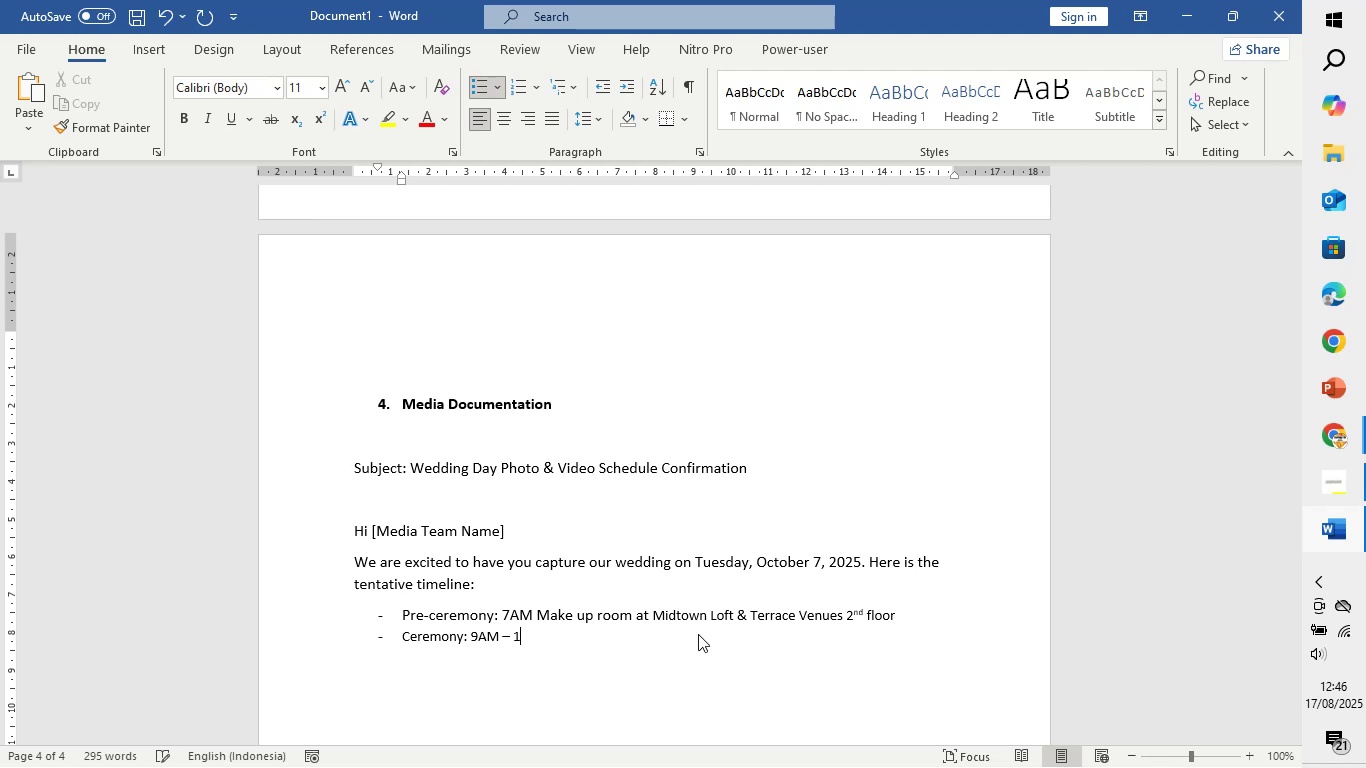 
key(Backspace)
 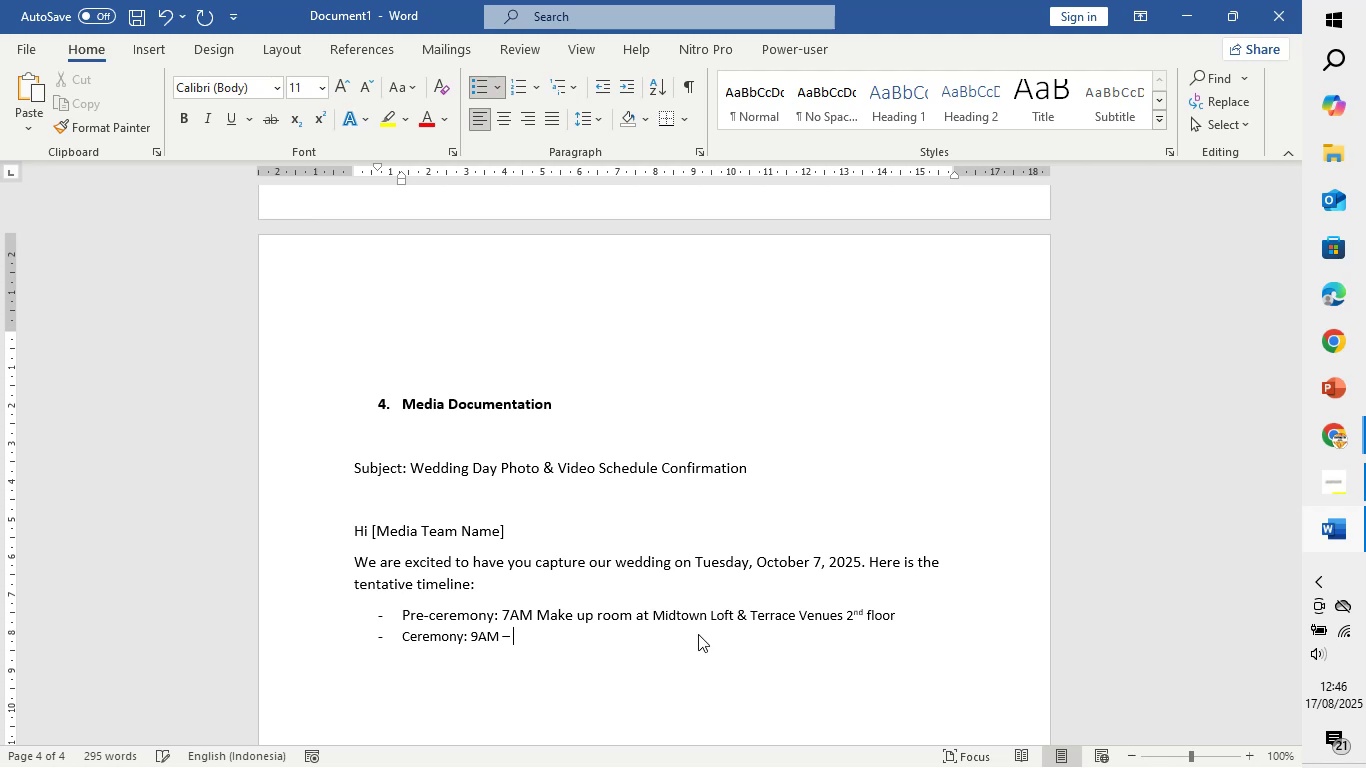 
key(Backspace)
 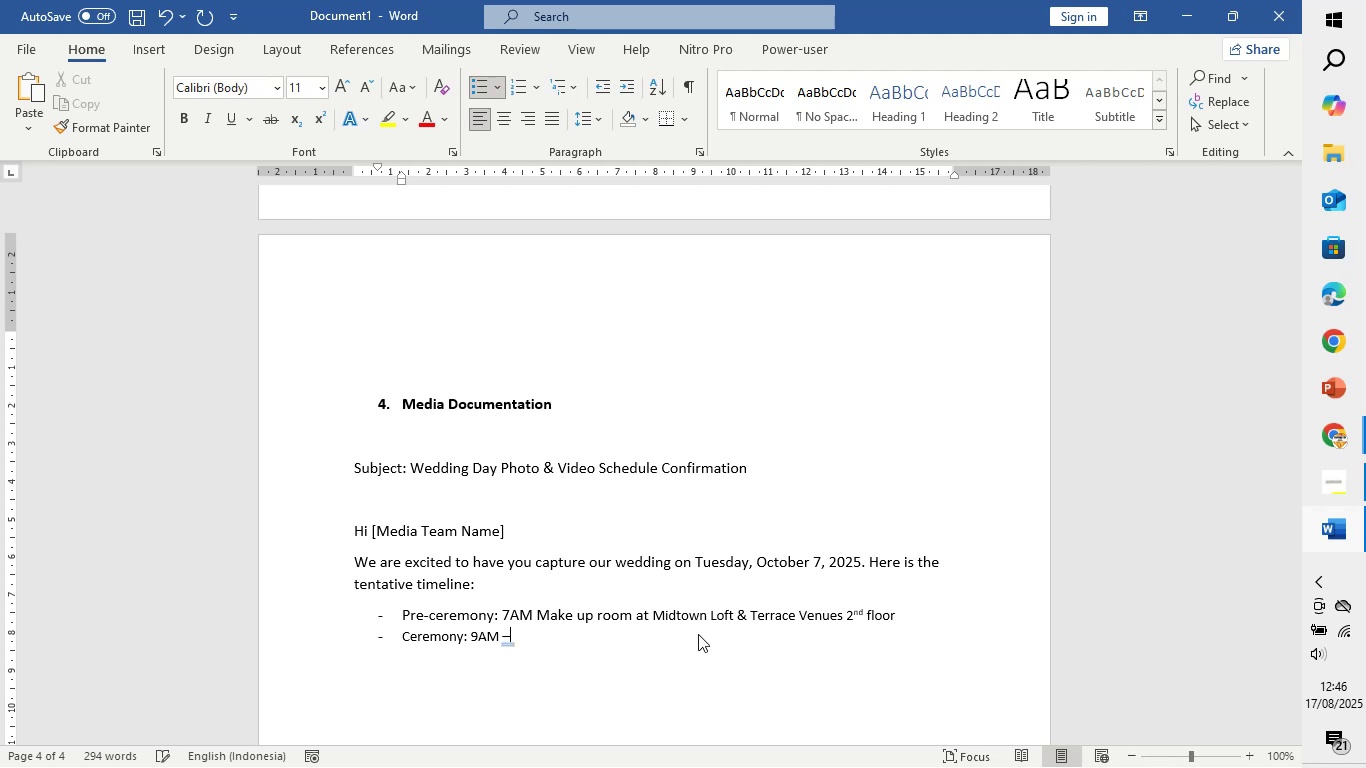 
key(Backspace)
 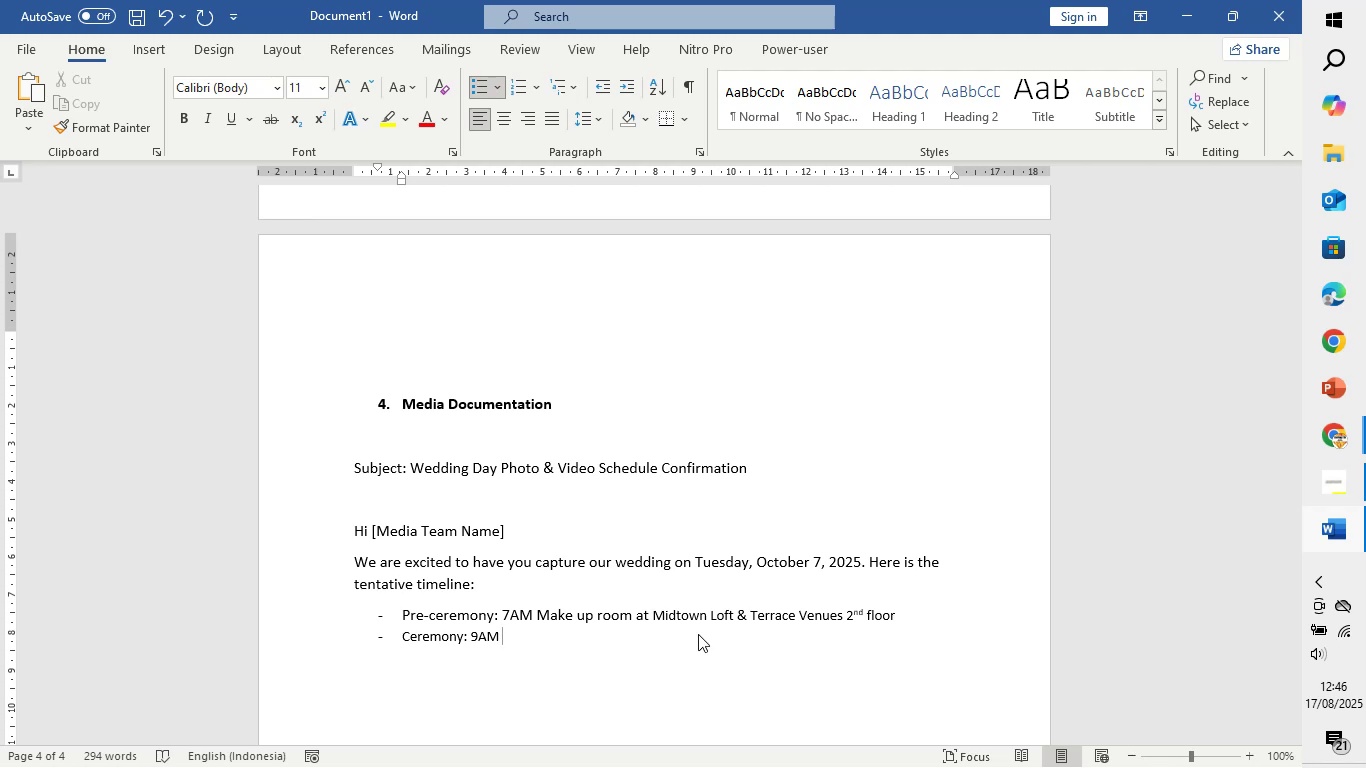 
key(Enter)
 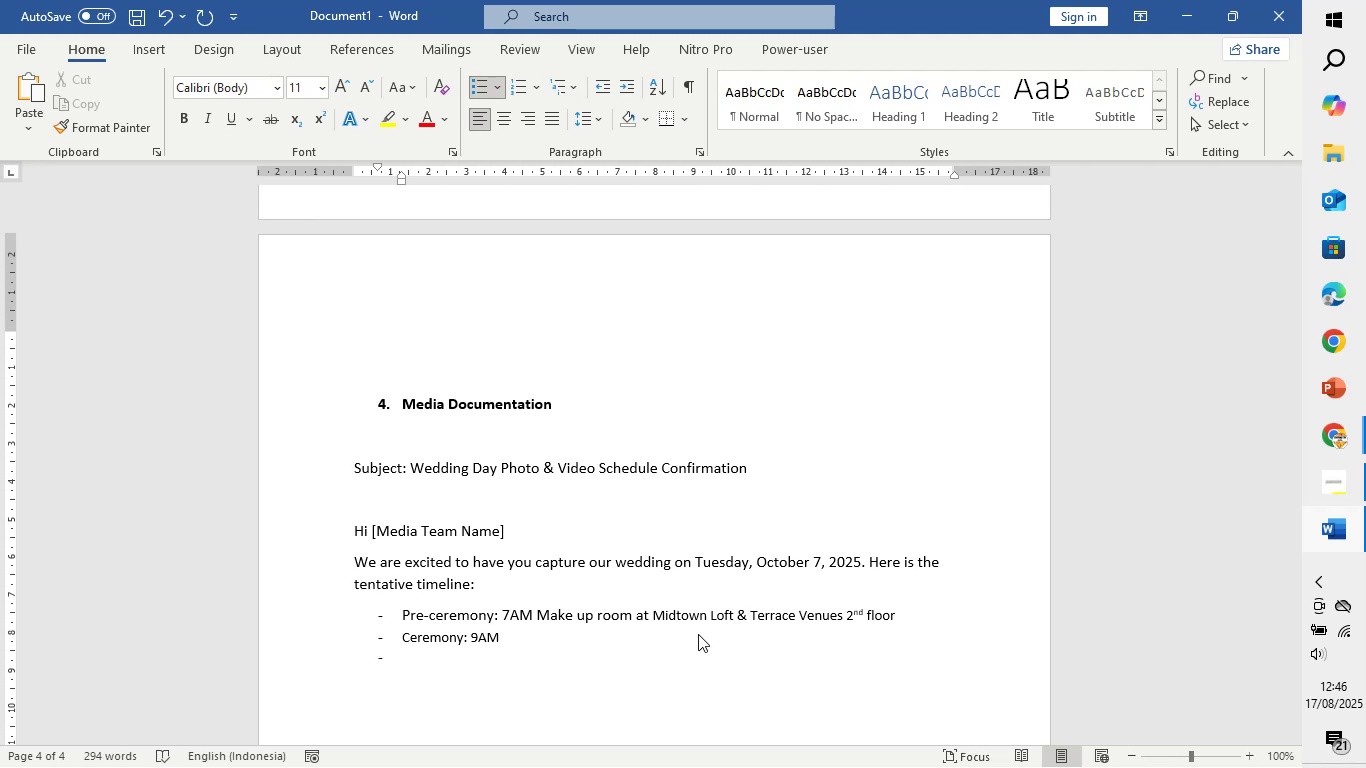 
type(Reception: 9Am)
key(Backspace)
type(m)
key(Backspace)
type(m)
key(Backspace)
key(Backspace)
type(M - !)
key(Backspace)
type(12PM)
 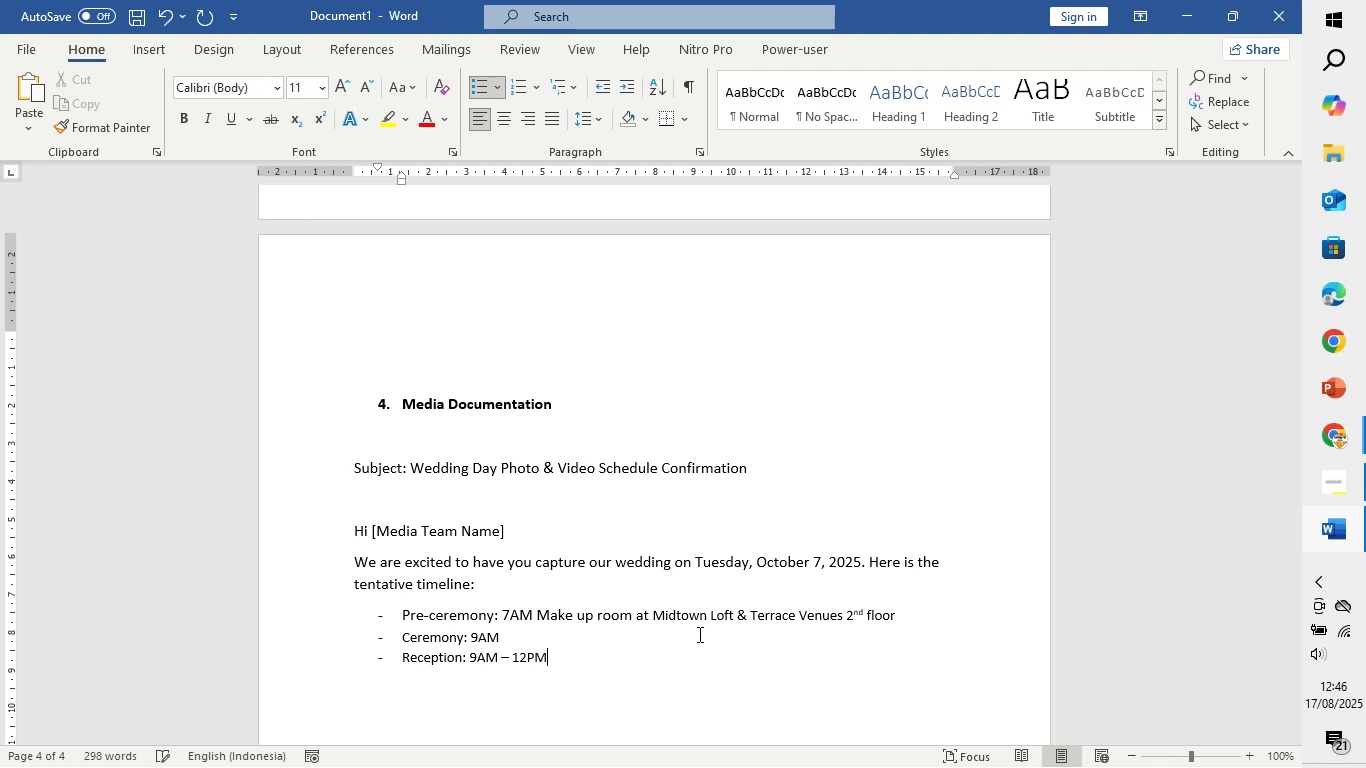 
key(Enter)
 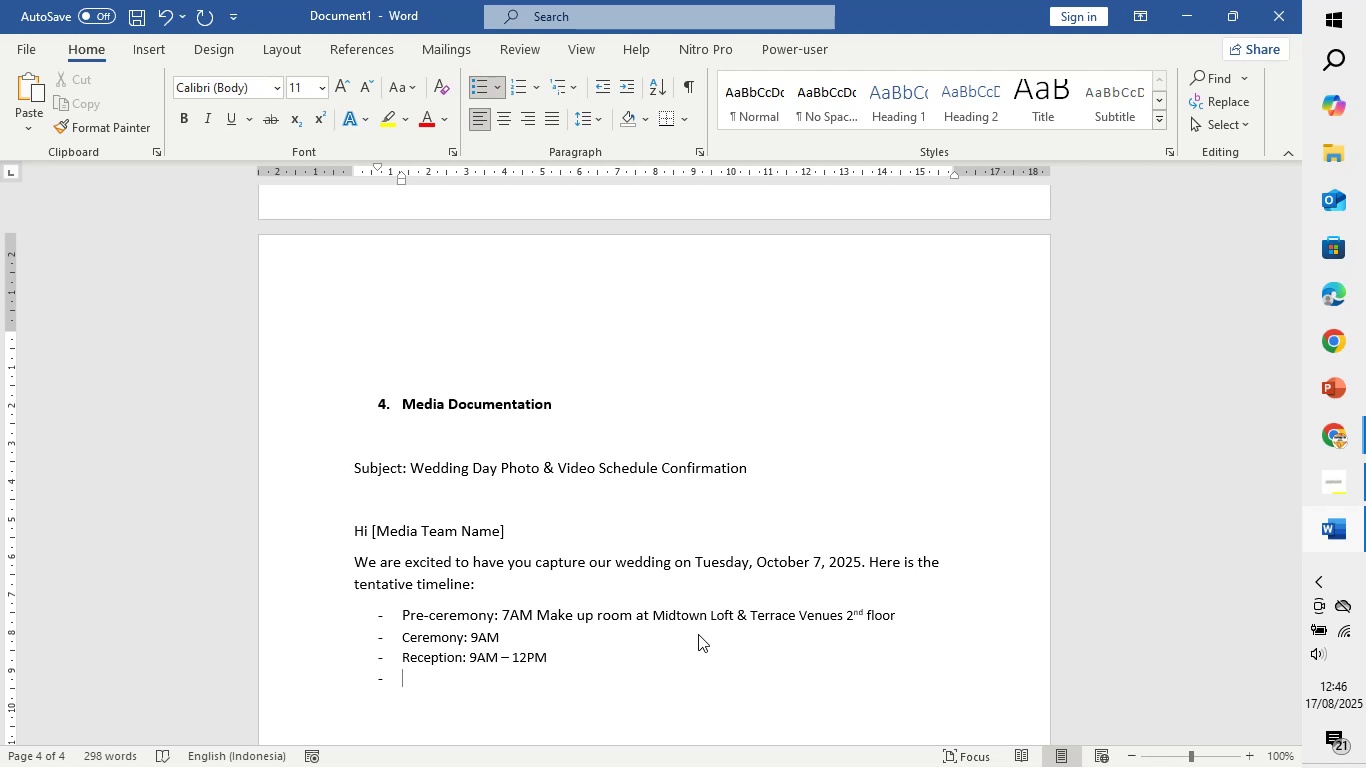 
wait(6.78)
 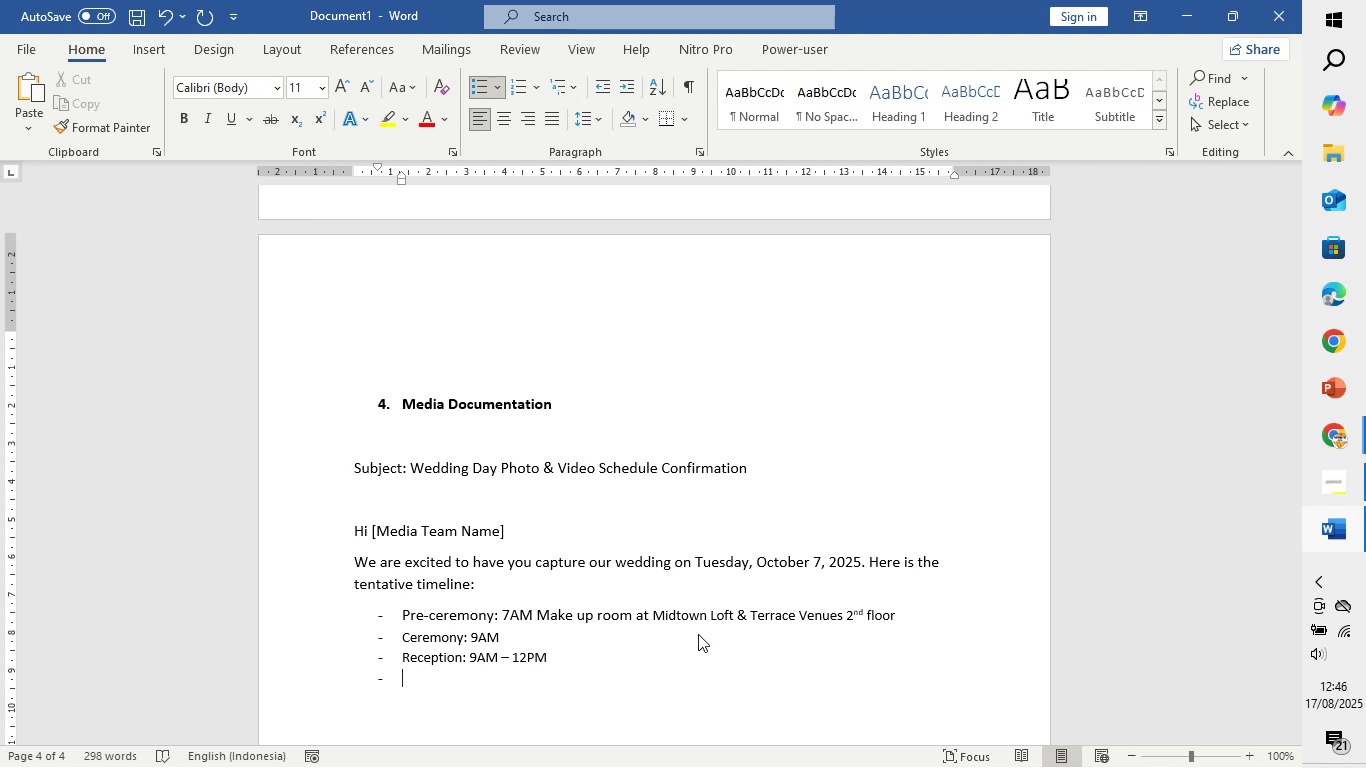 
key(Space)
 